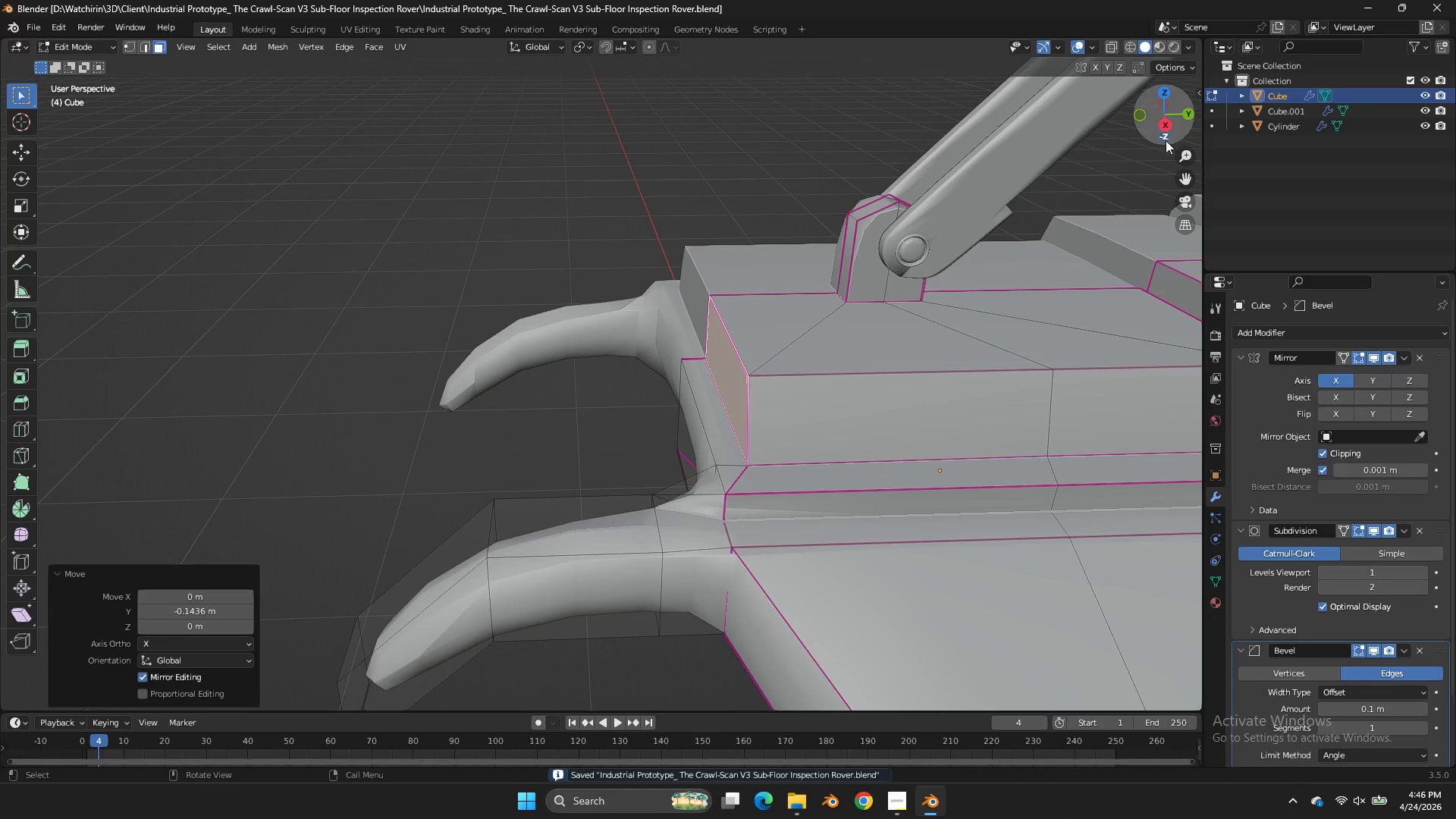 
left_click_drag(start_coordinate=[1168, 139], to_coordinate=[212, 133])
 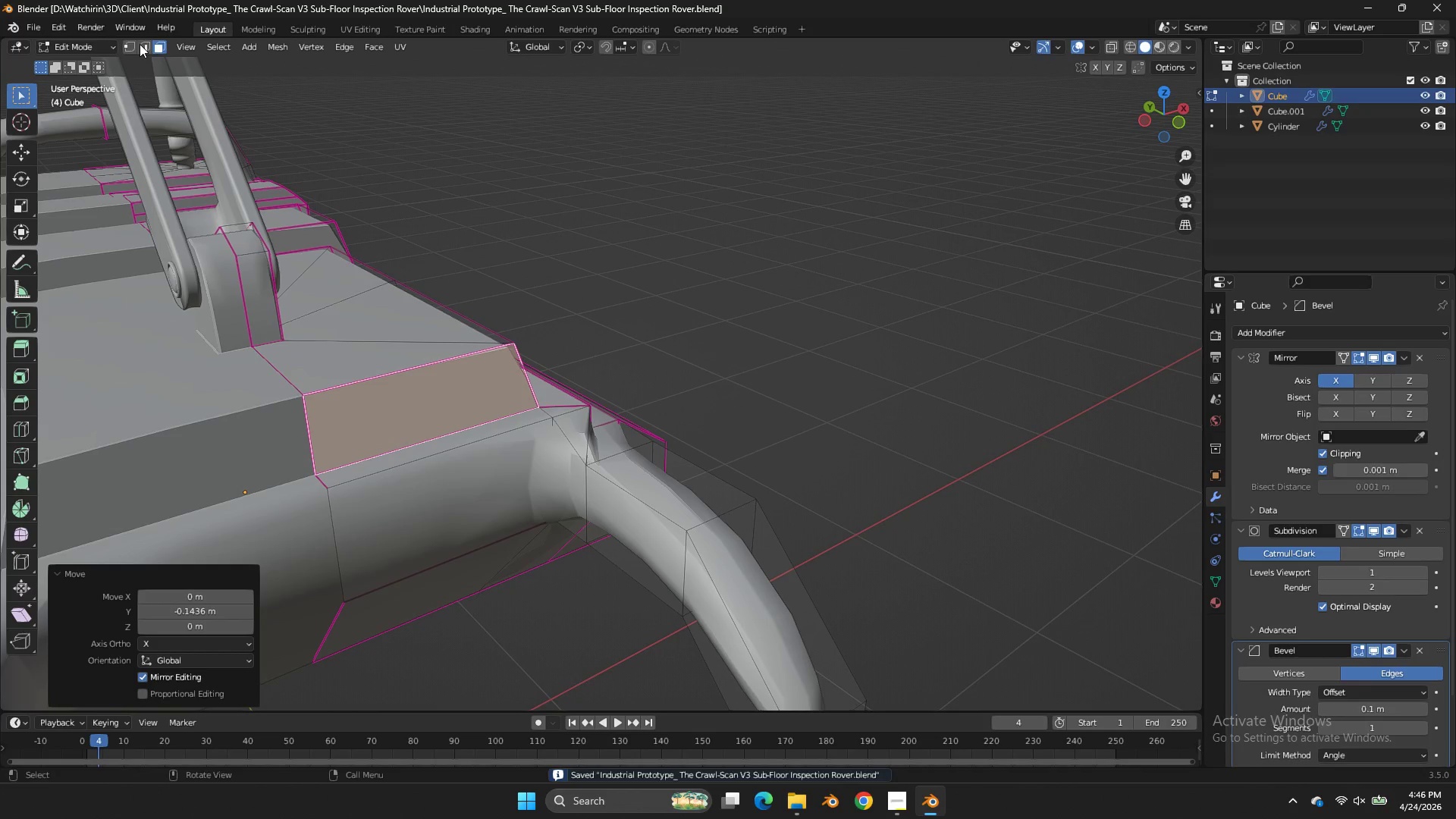 
left_click([143, 45])
 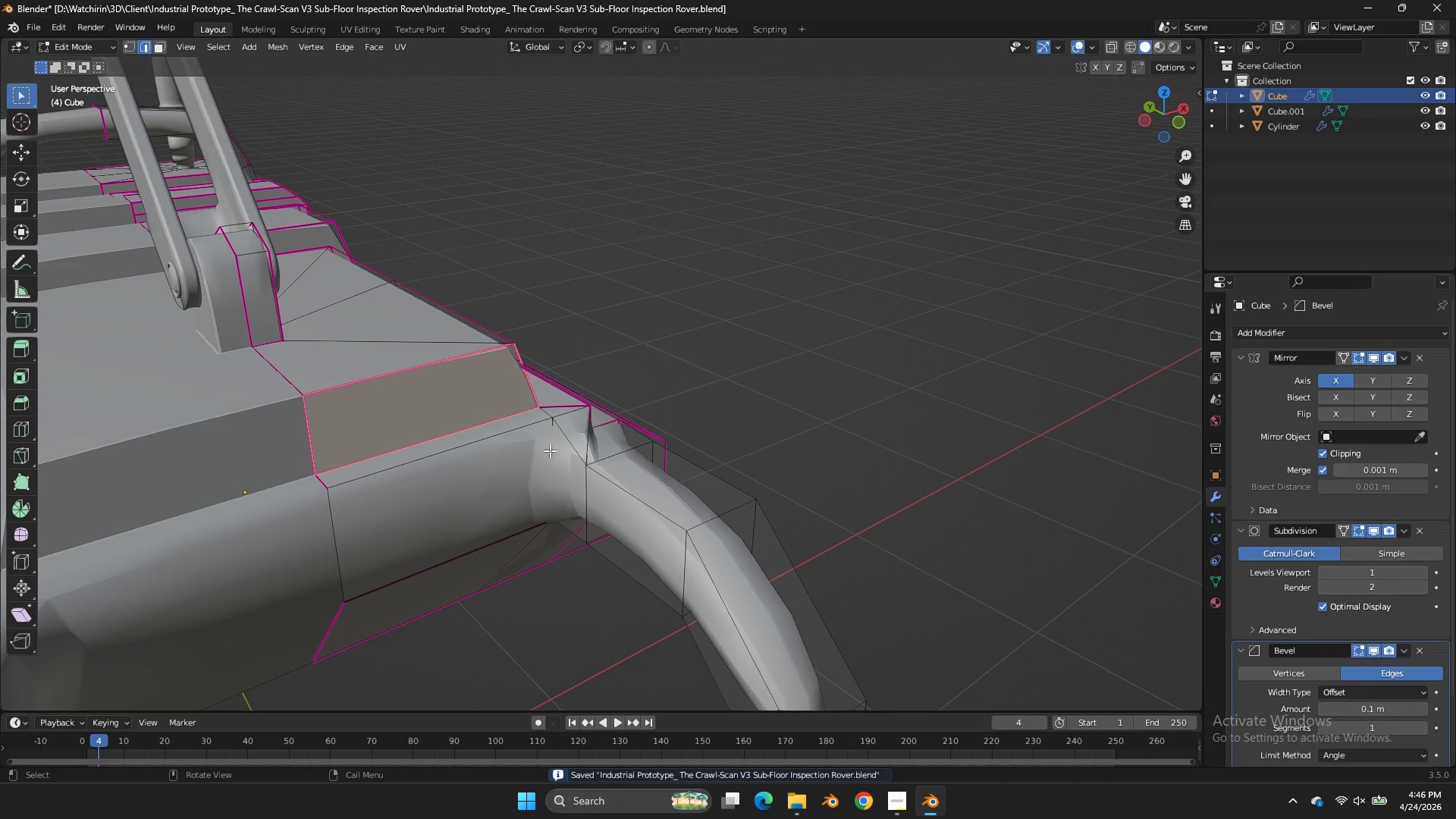 
left_click([550, 450])
 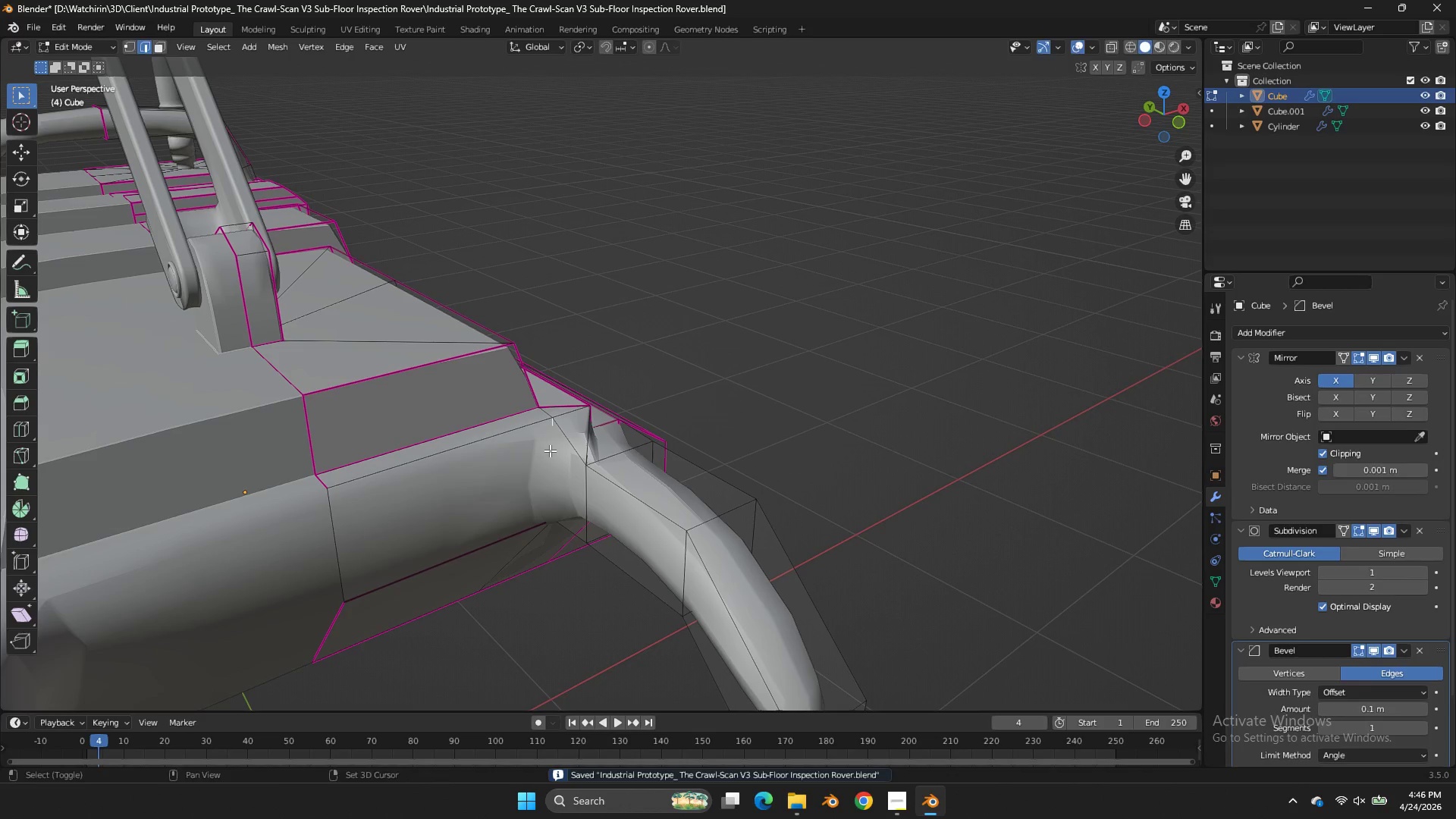 
type(Ezz)
 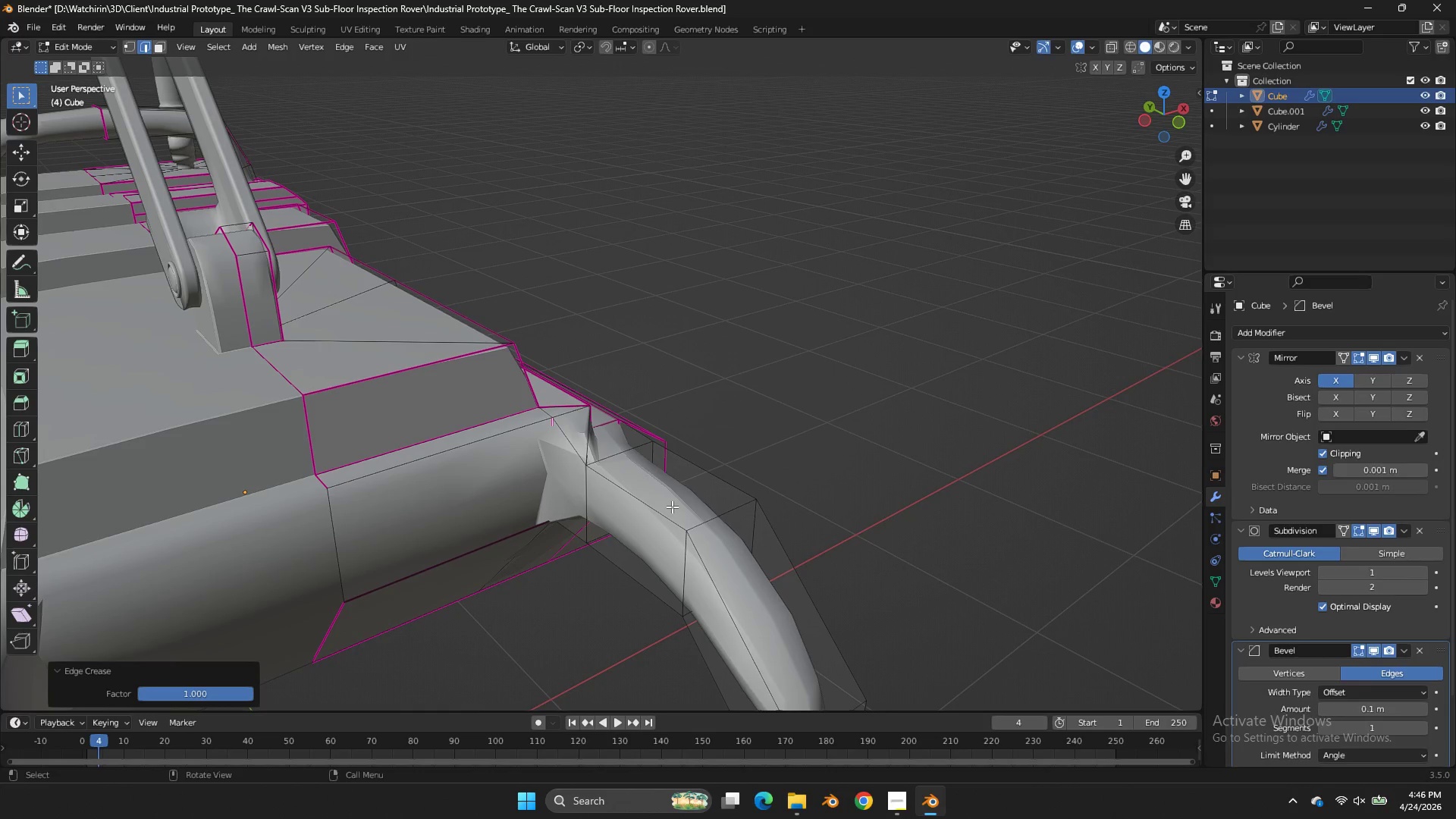 
left_click_drag(start_coordinate=[54, 424], to_coordinate=[83, 423])
 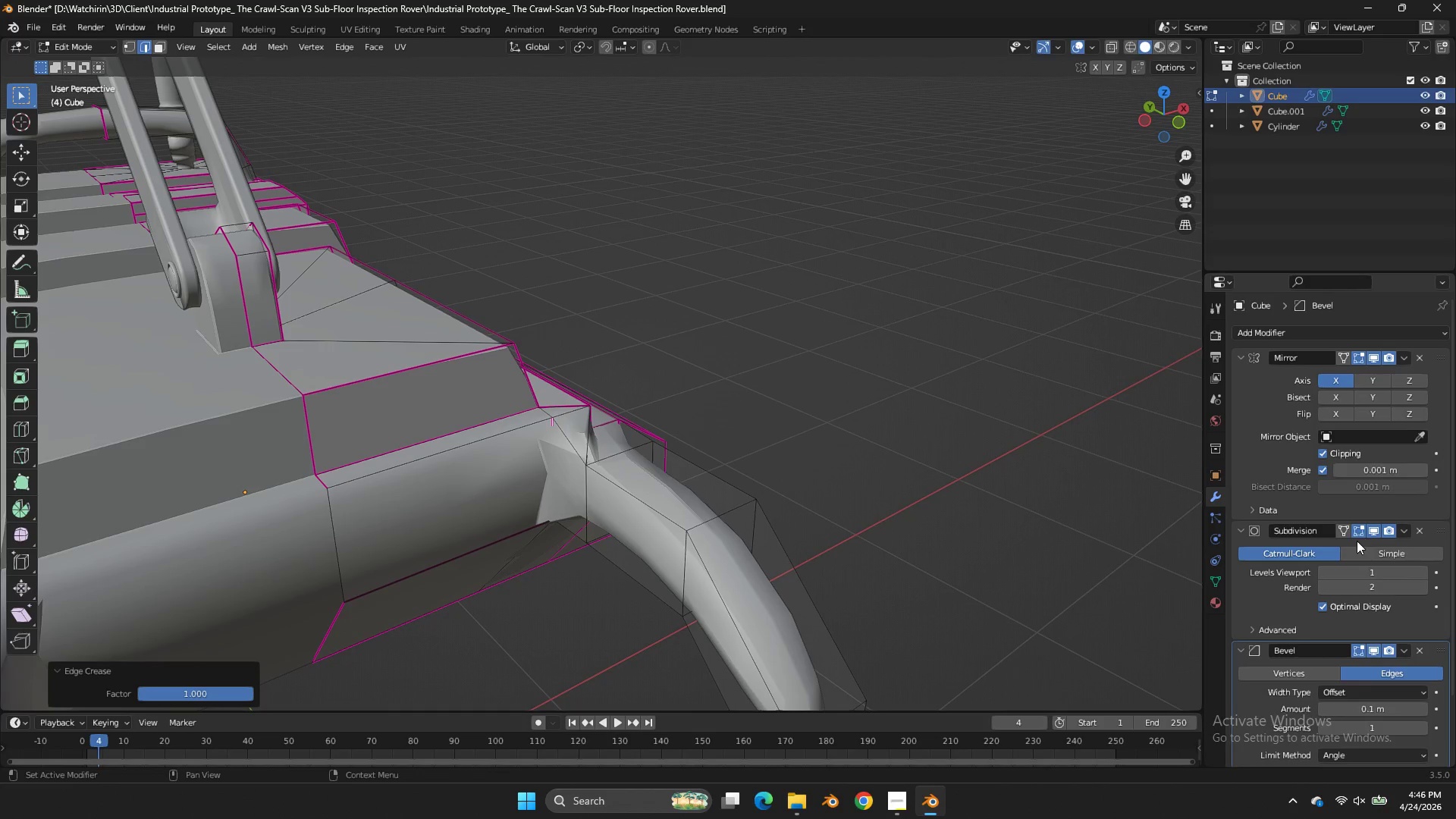 
left_click([1357, 529])
 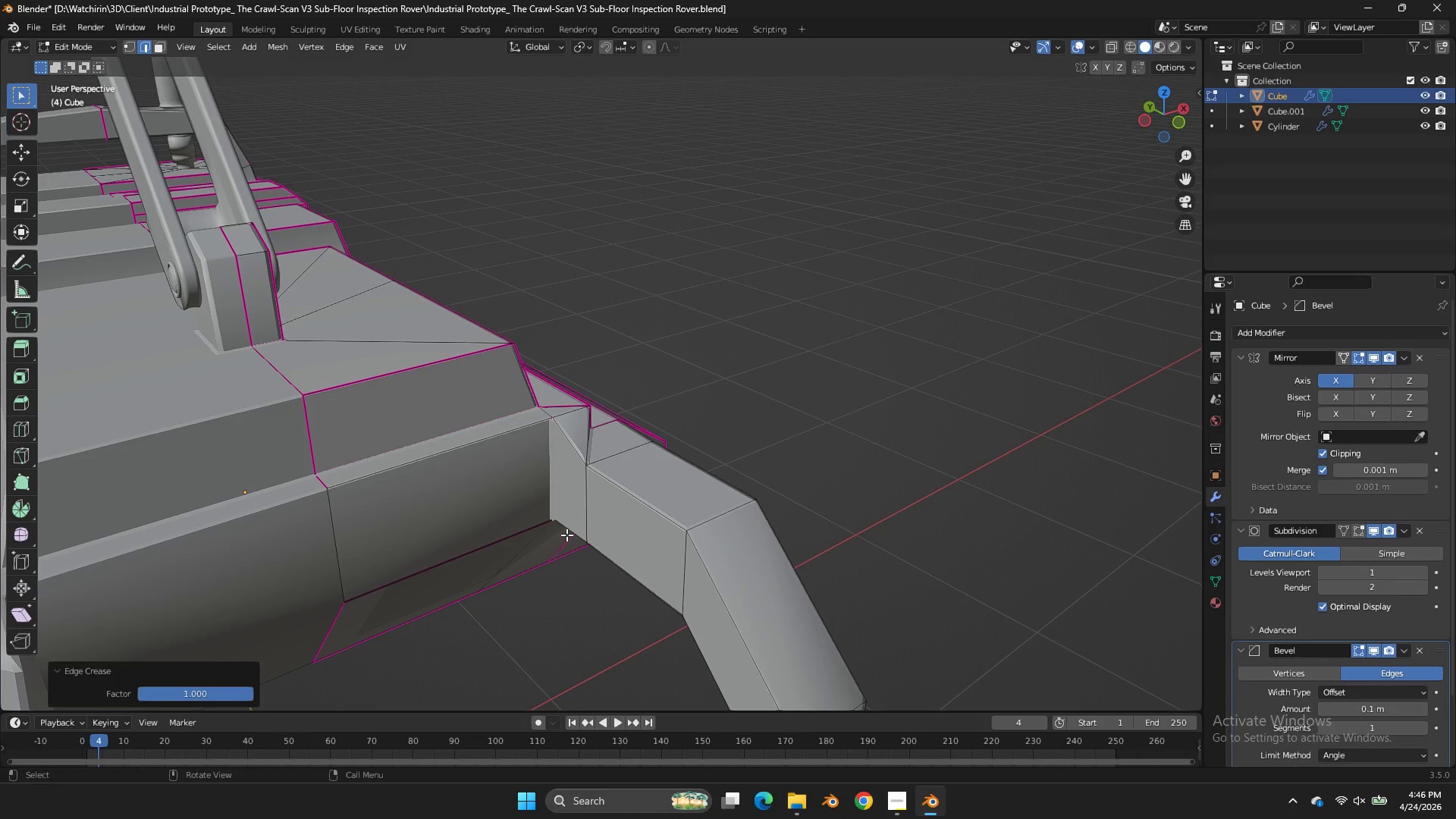 
type(zg)
 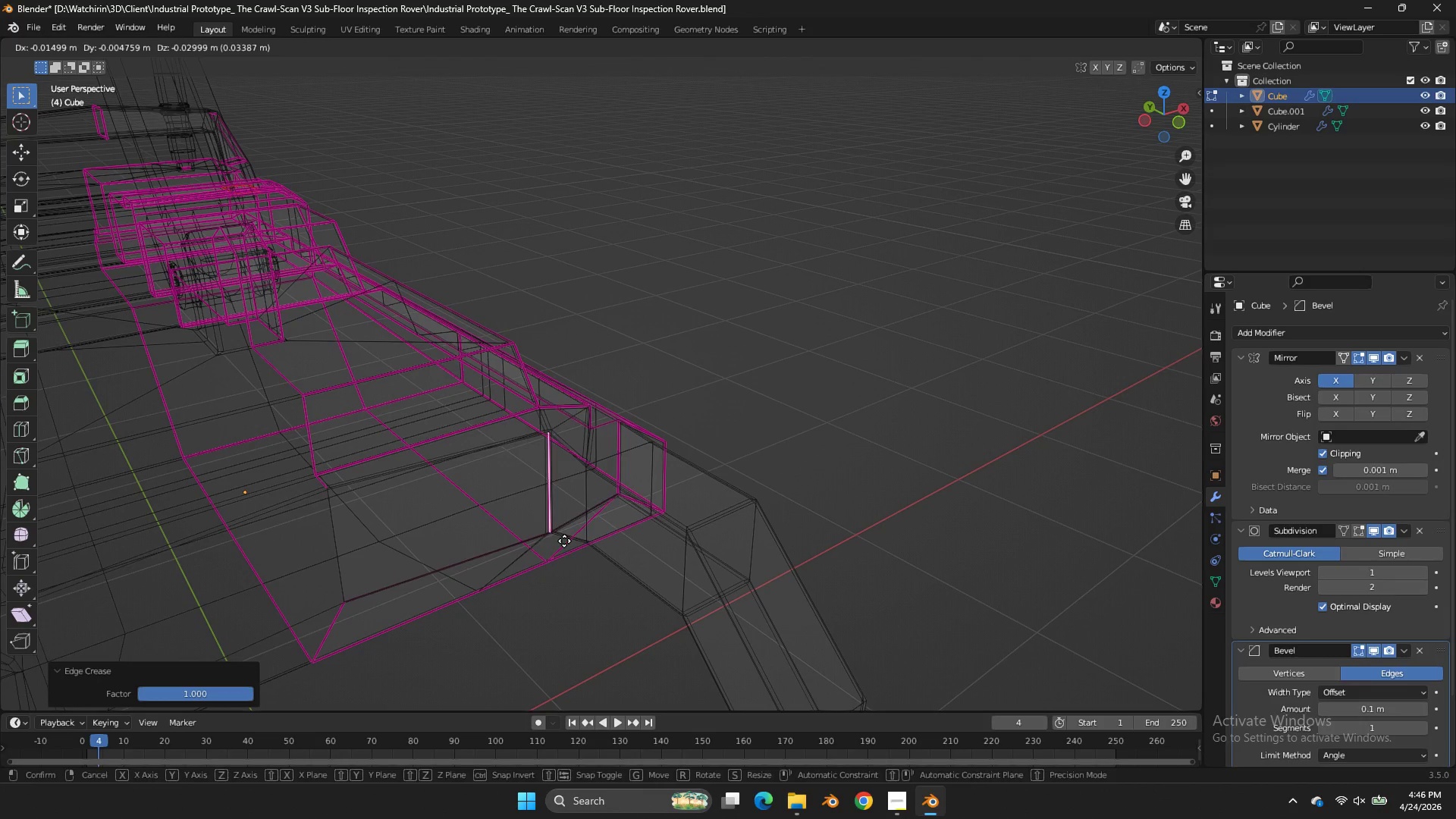 
right_click([564, 541])
 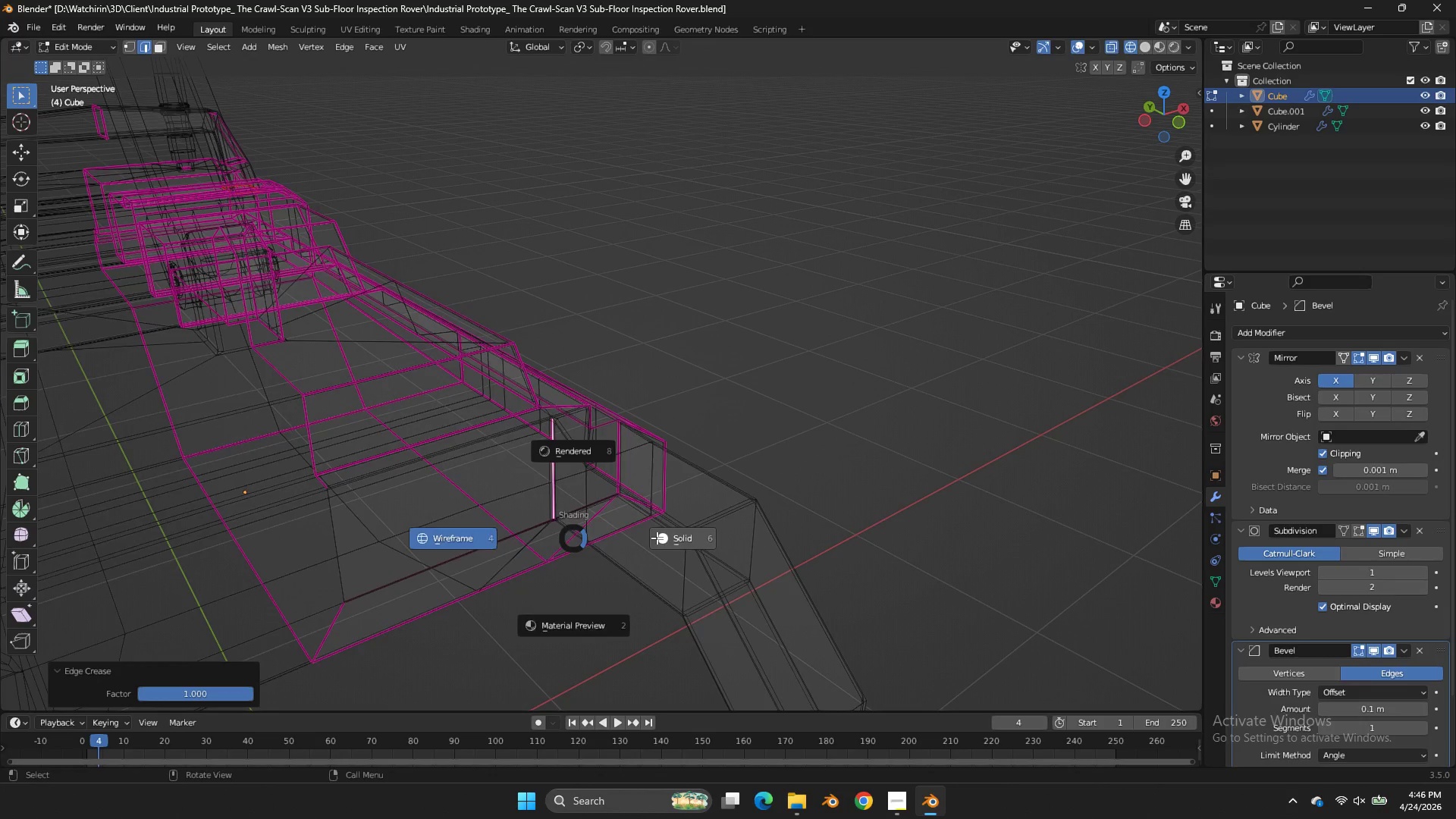 
key(Z)
 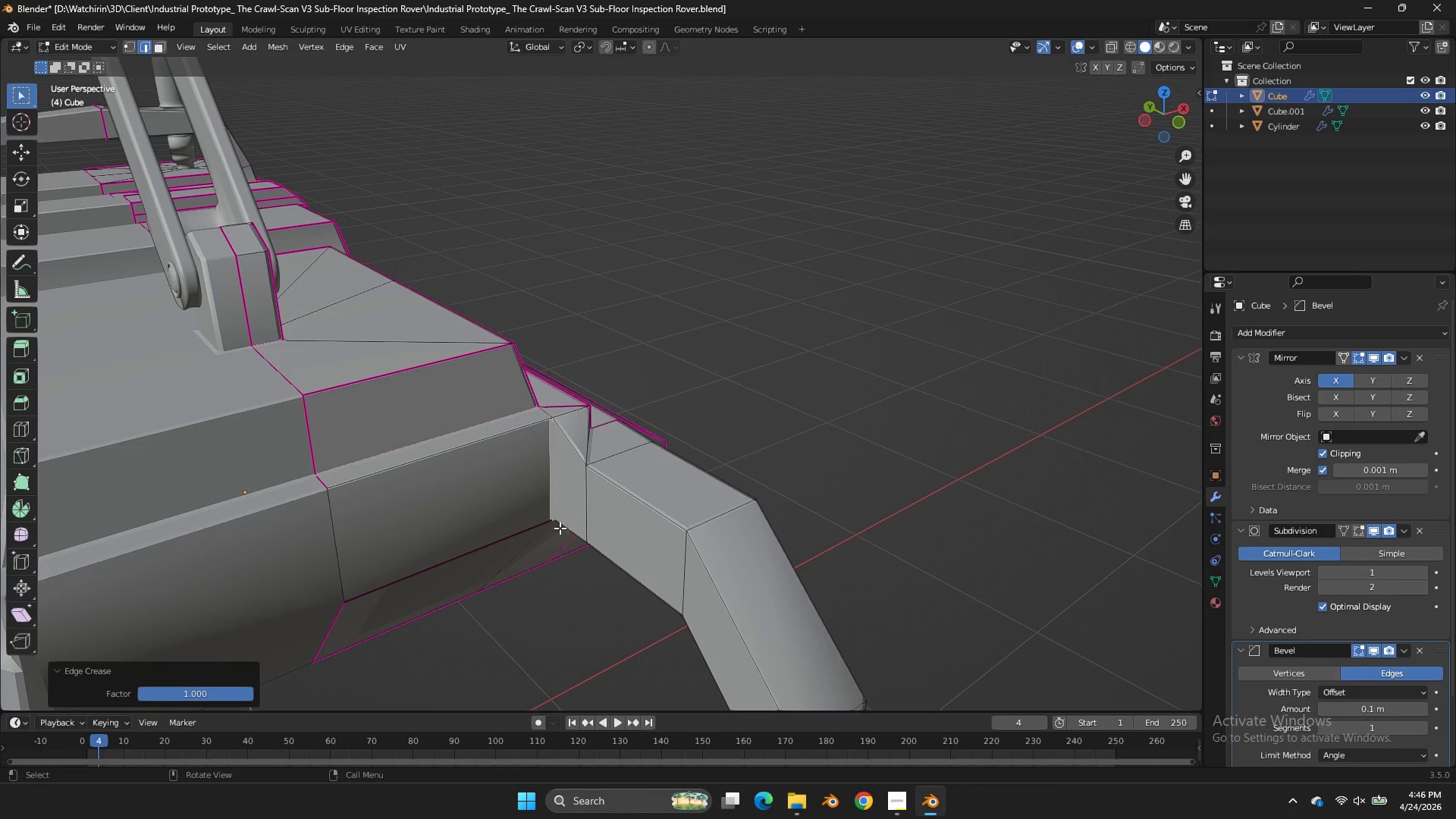 
left_click([517, 548])
 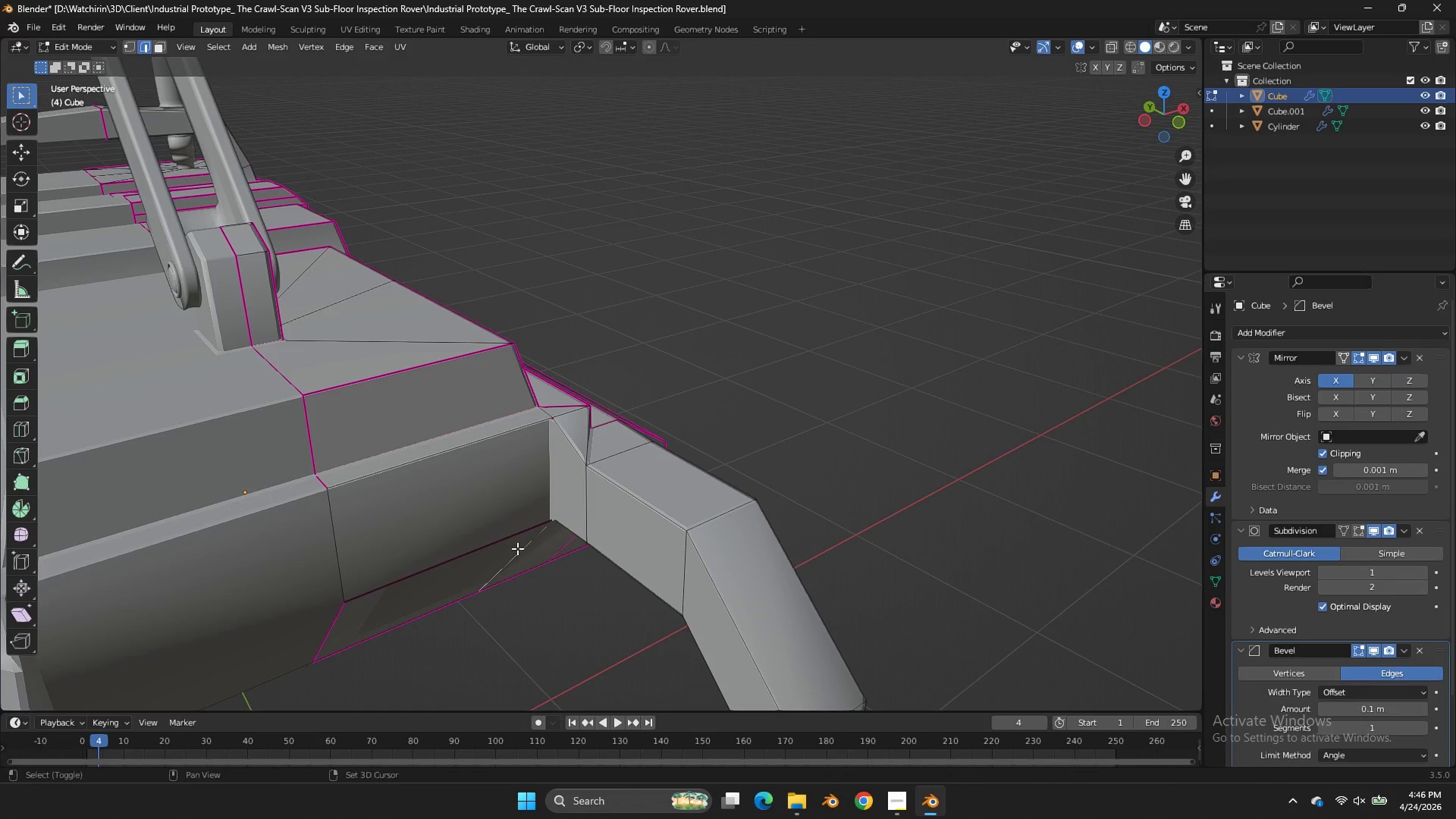 
key(Shift+E)
 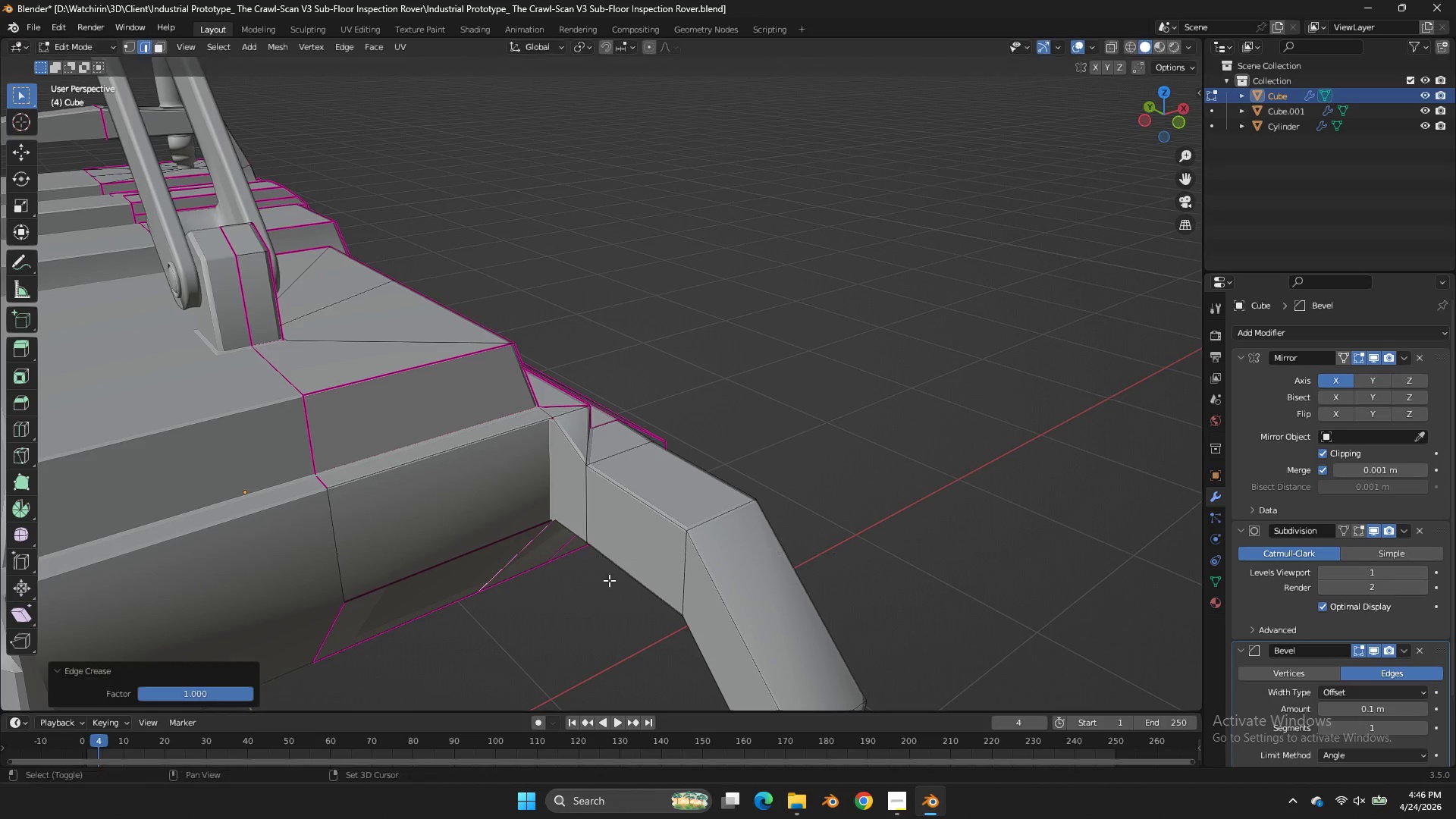 
left_click_drag(start_coordinate=[505, 569], to_coordinate=[824, 573])
 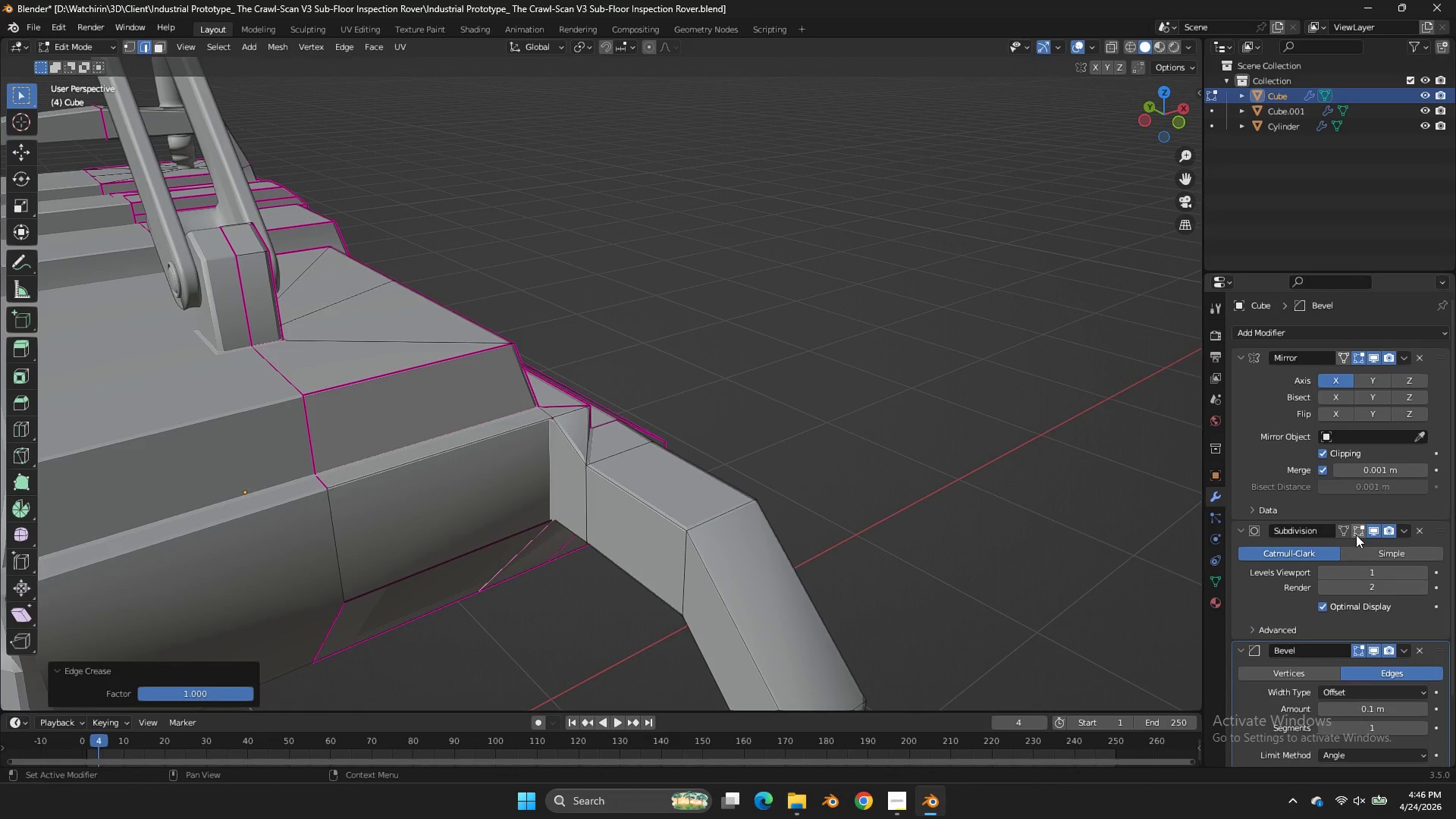 
left_click([1360, 535])
 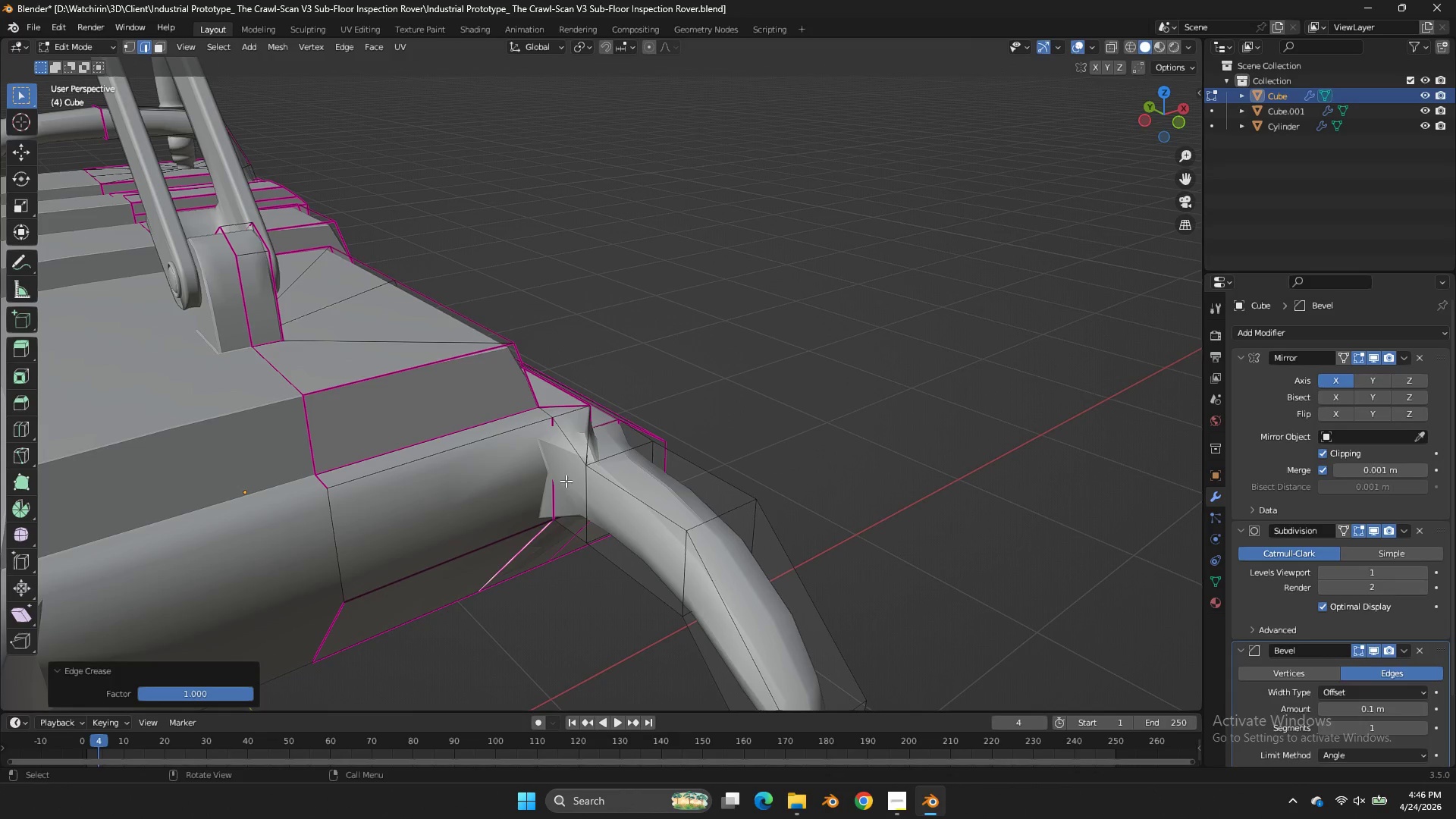 
left_click([543, 410])
 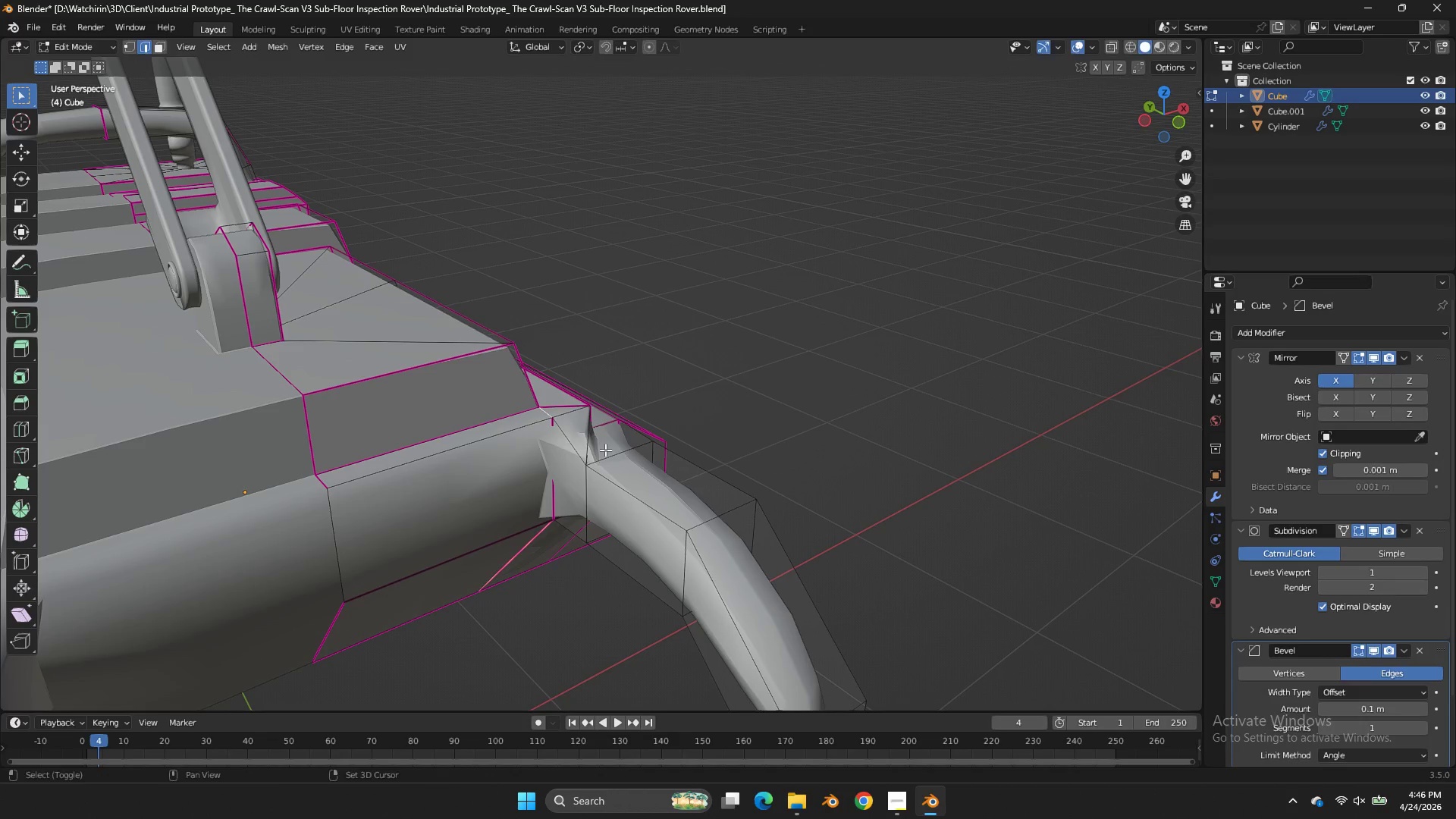 
key(Shift+E)
 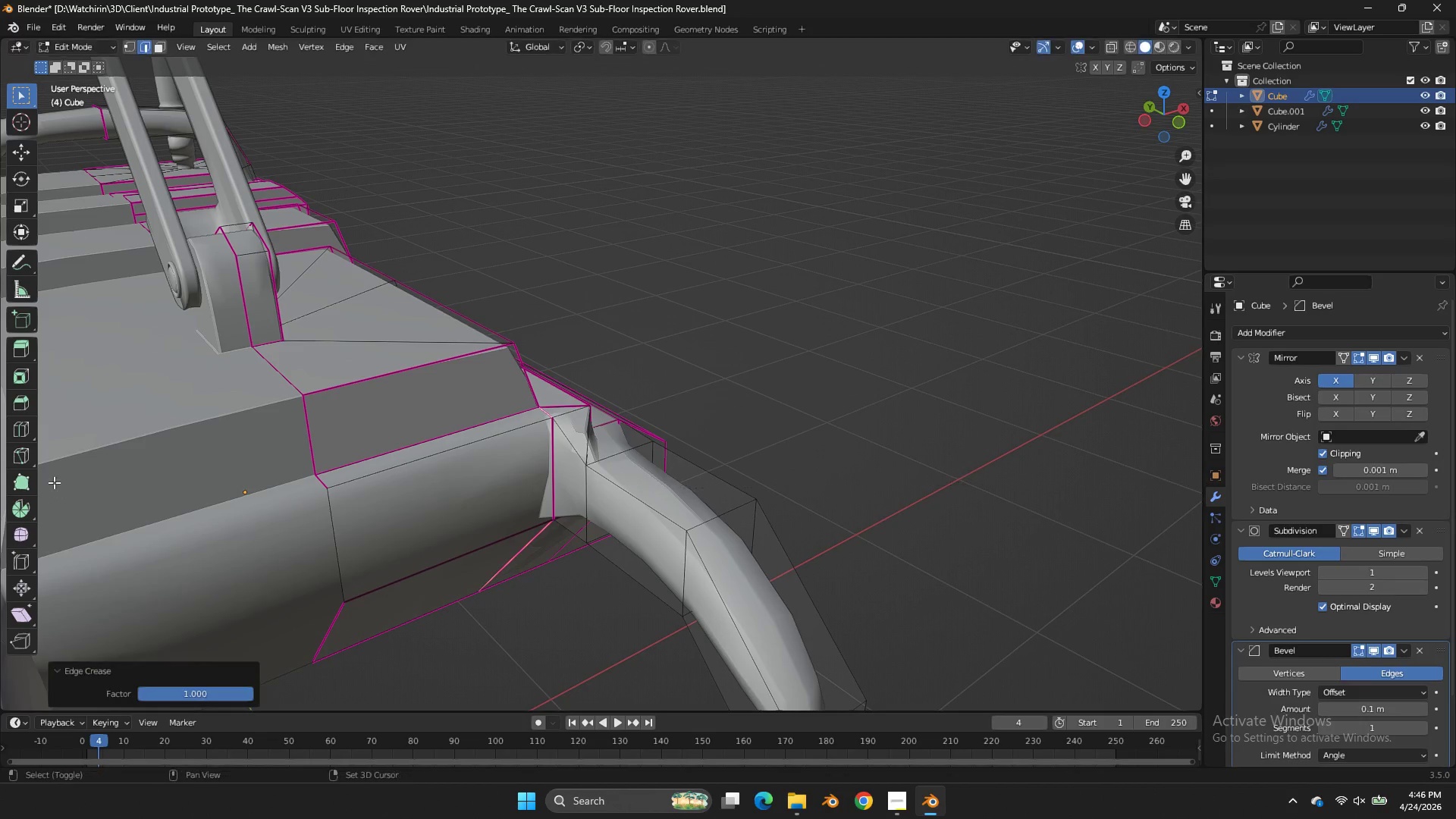 
left_click_drag(start_coordinate=[54, 482], to_coordinate=[66, 482])
 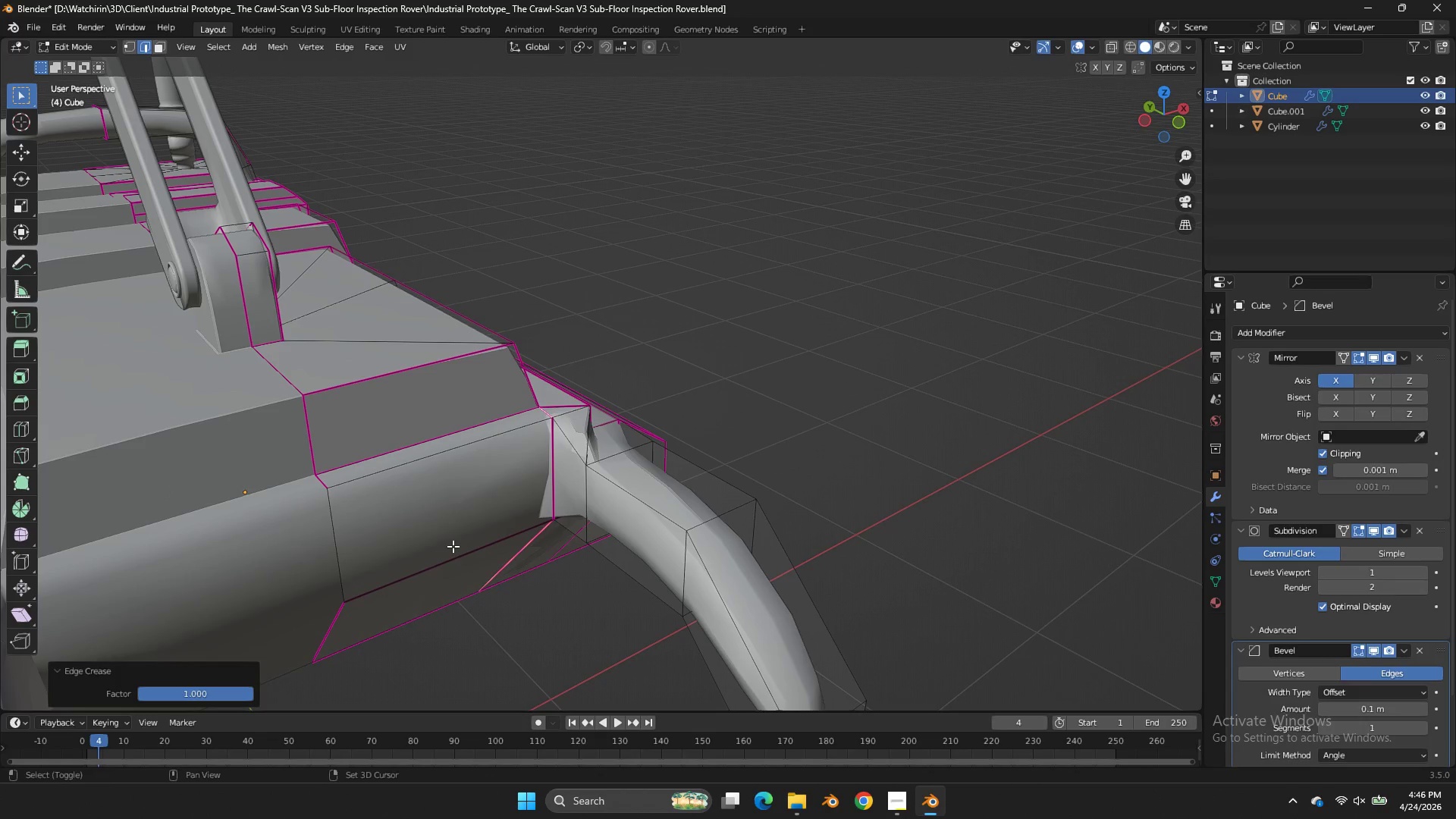 
left_click([454, 546])
 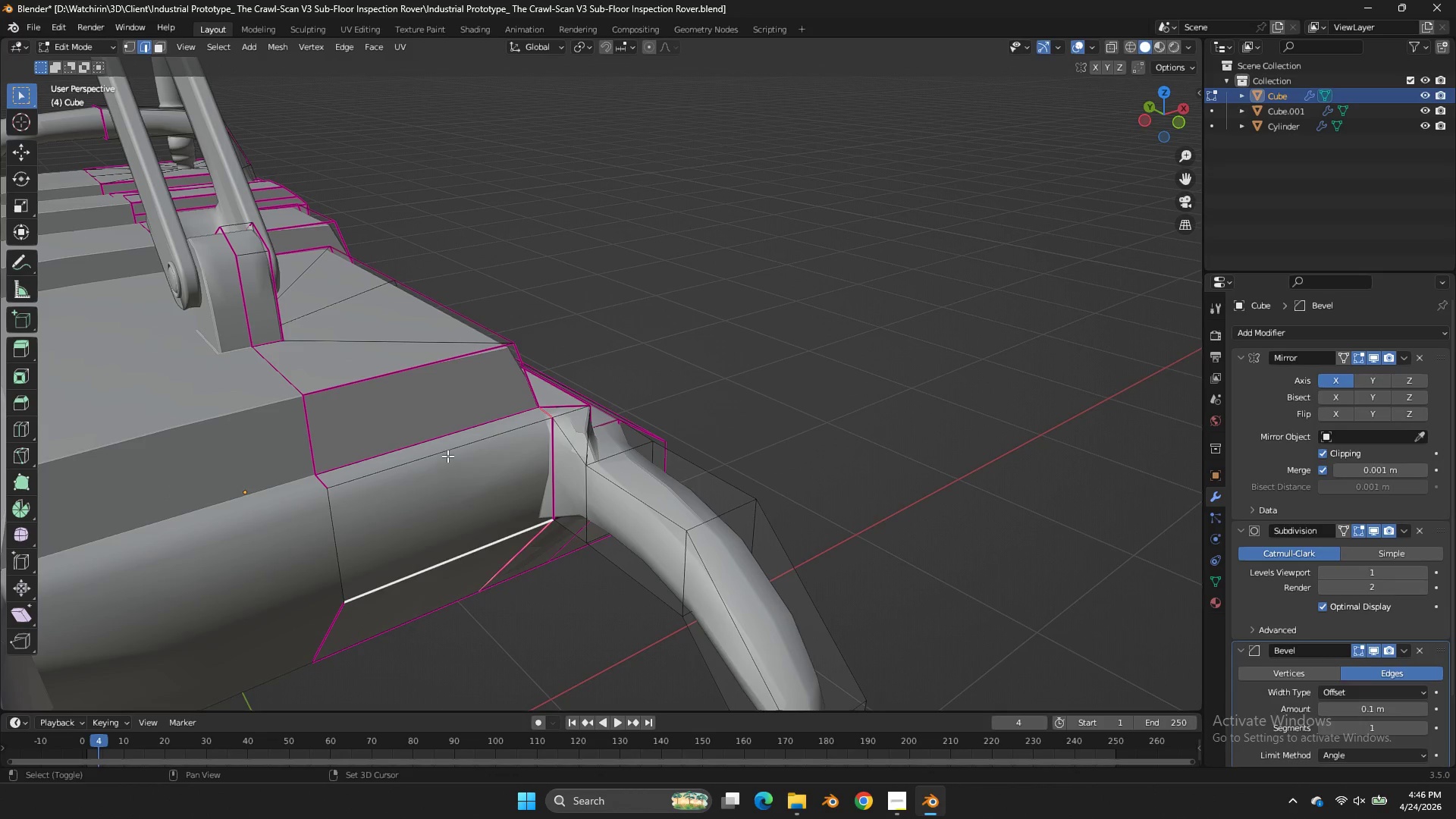 
left_click([447, 456])
 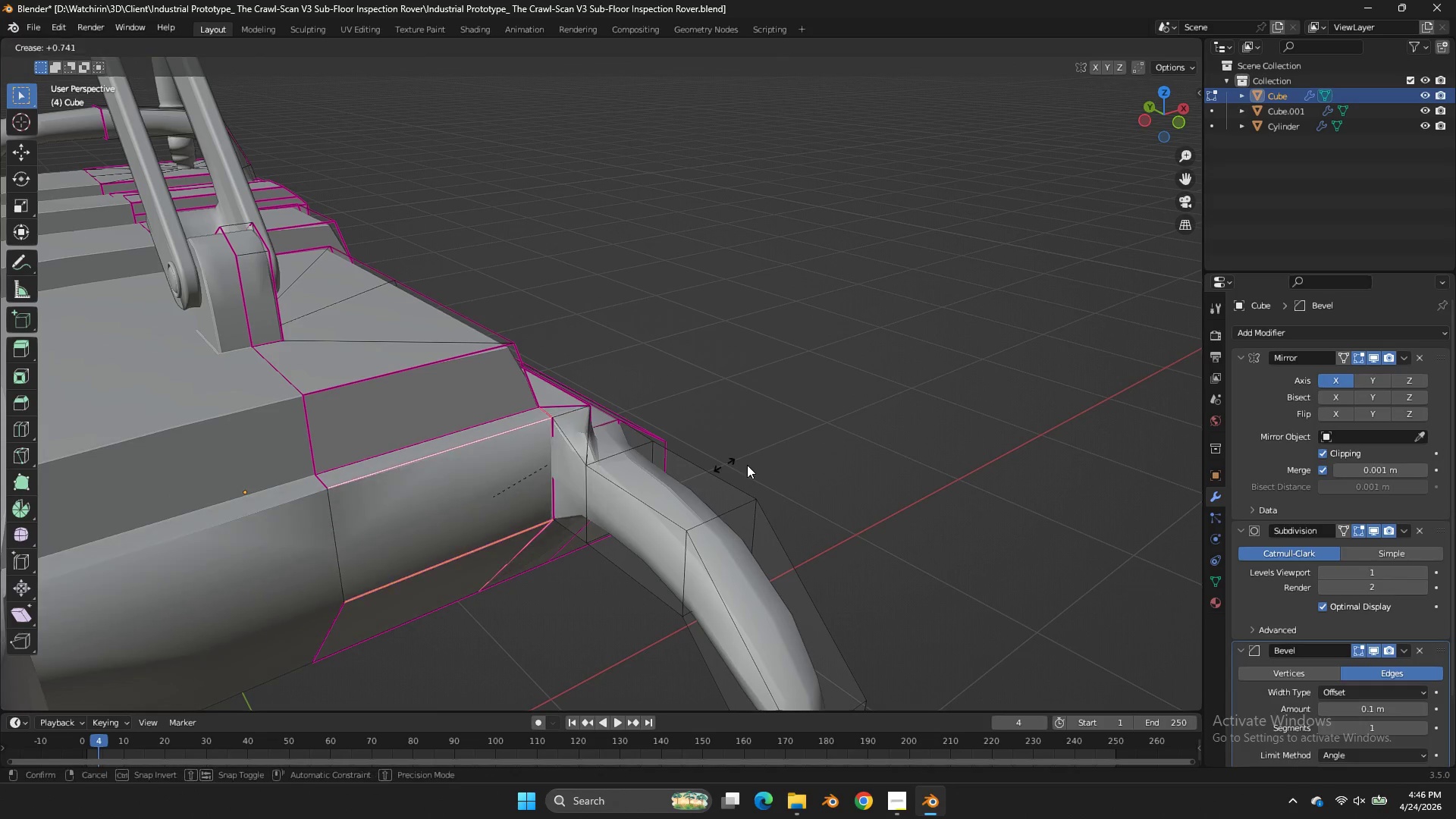 
key(Shift+E)
 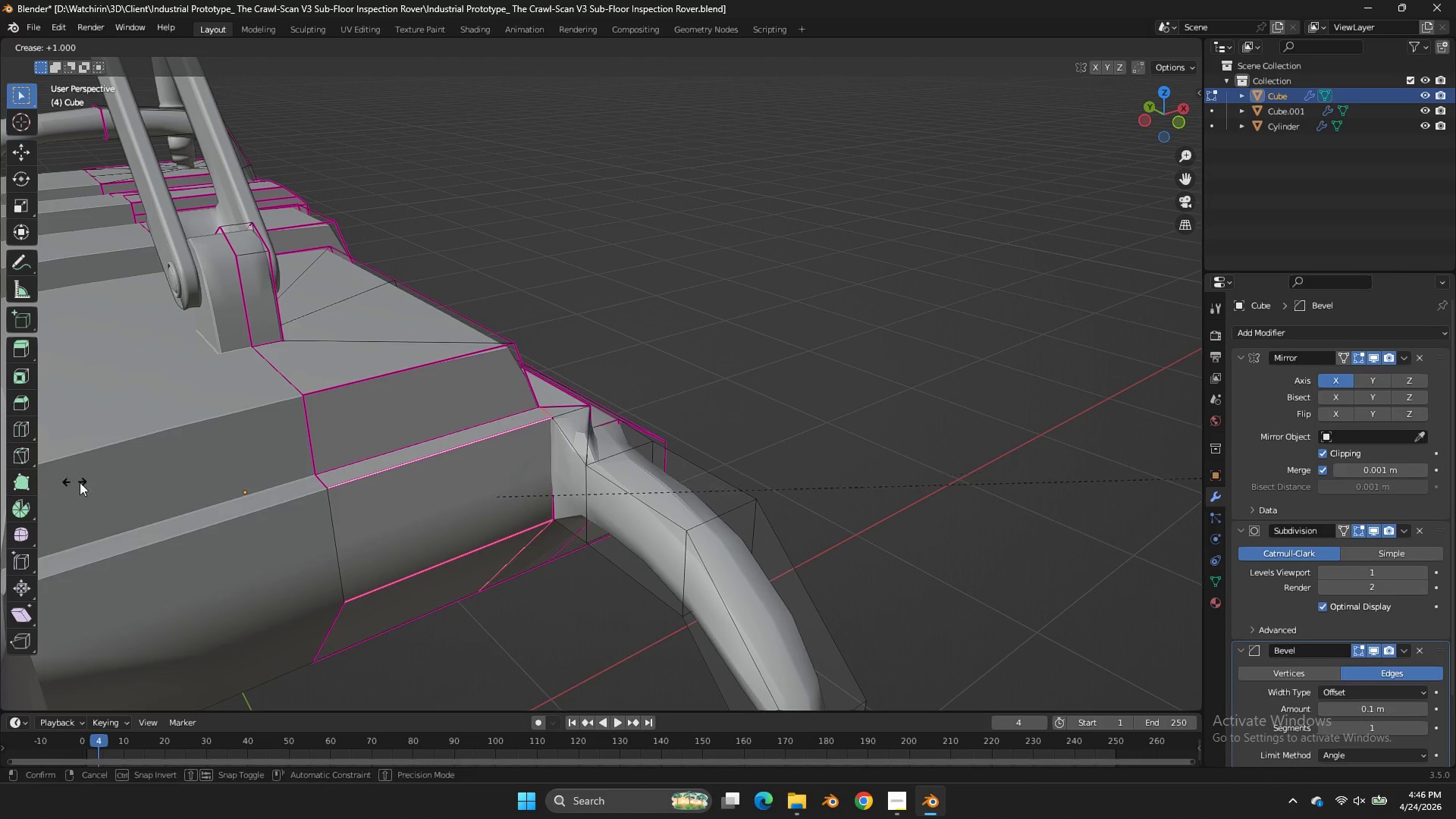 
left_click_drag(start_coordinate=[70, 480], to_coordinate=[83, 482])
 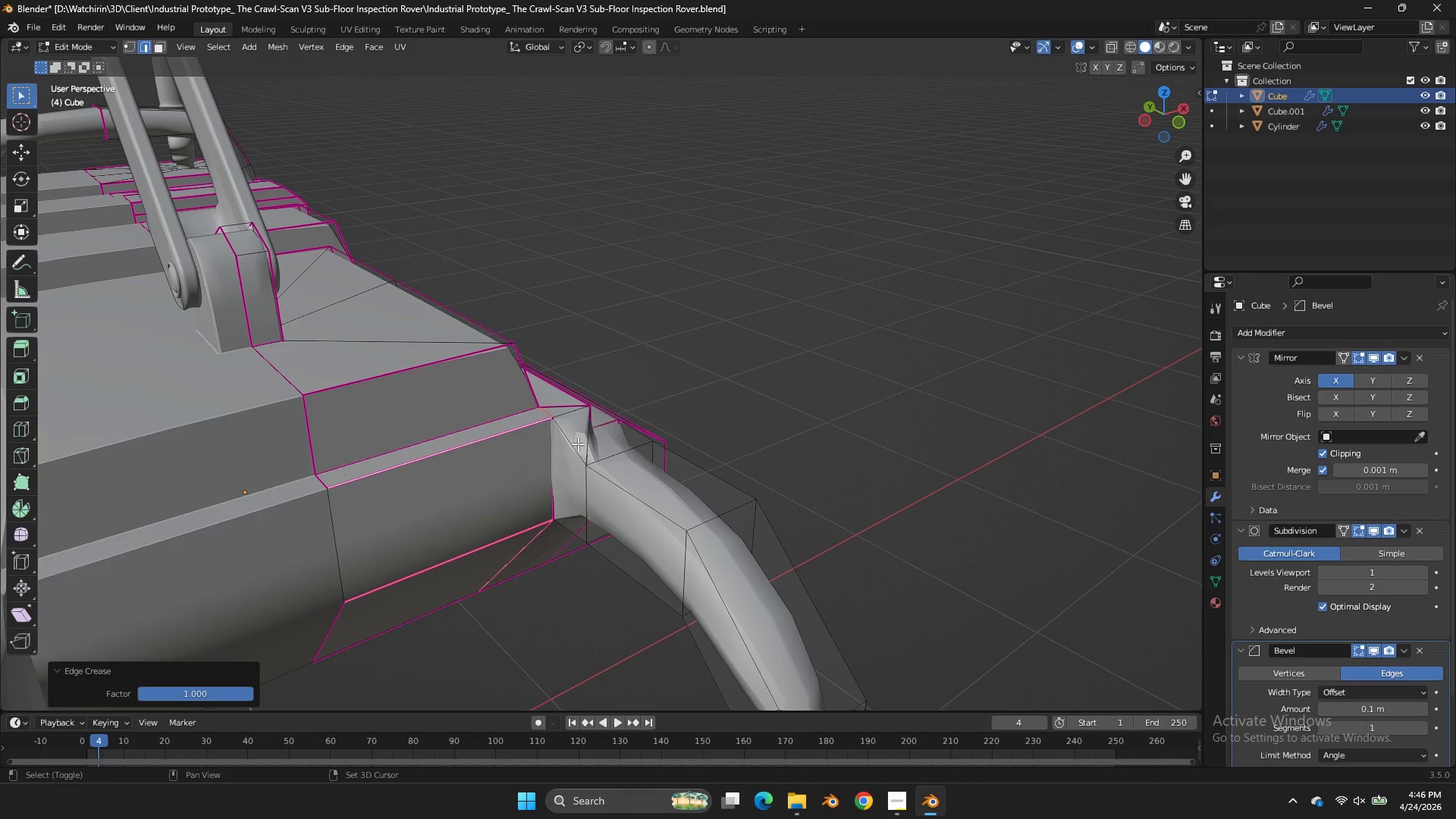 
left_click([578, 444])
 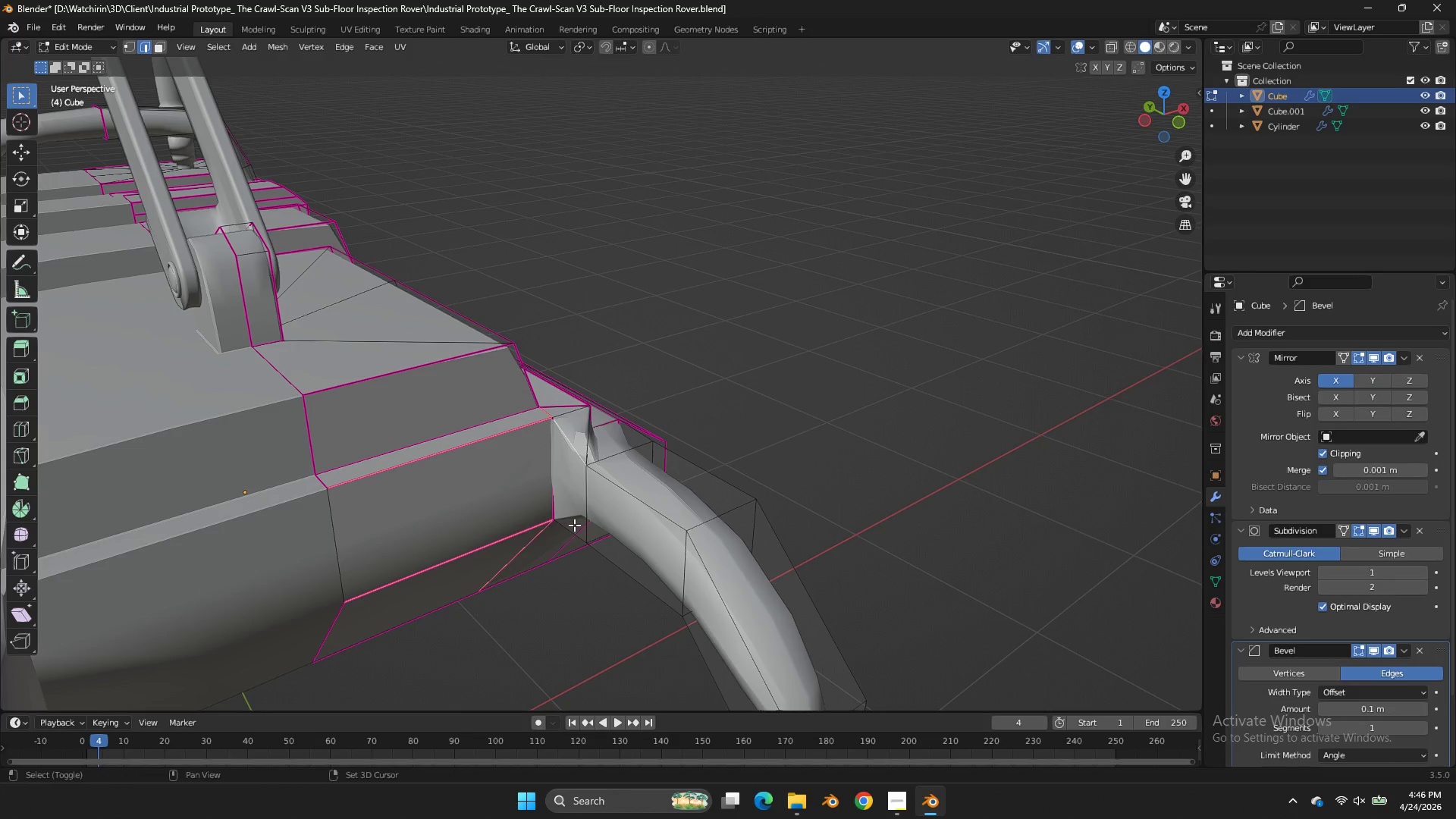 
left_click([574, 526])
 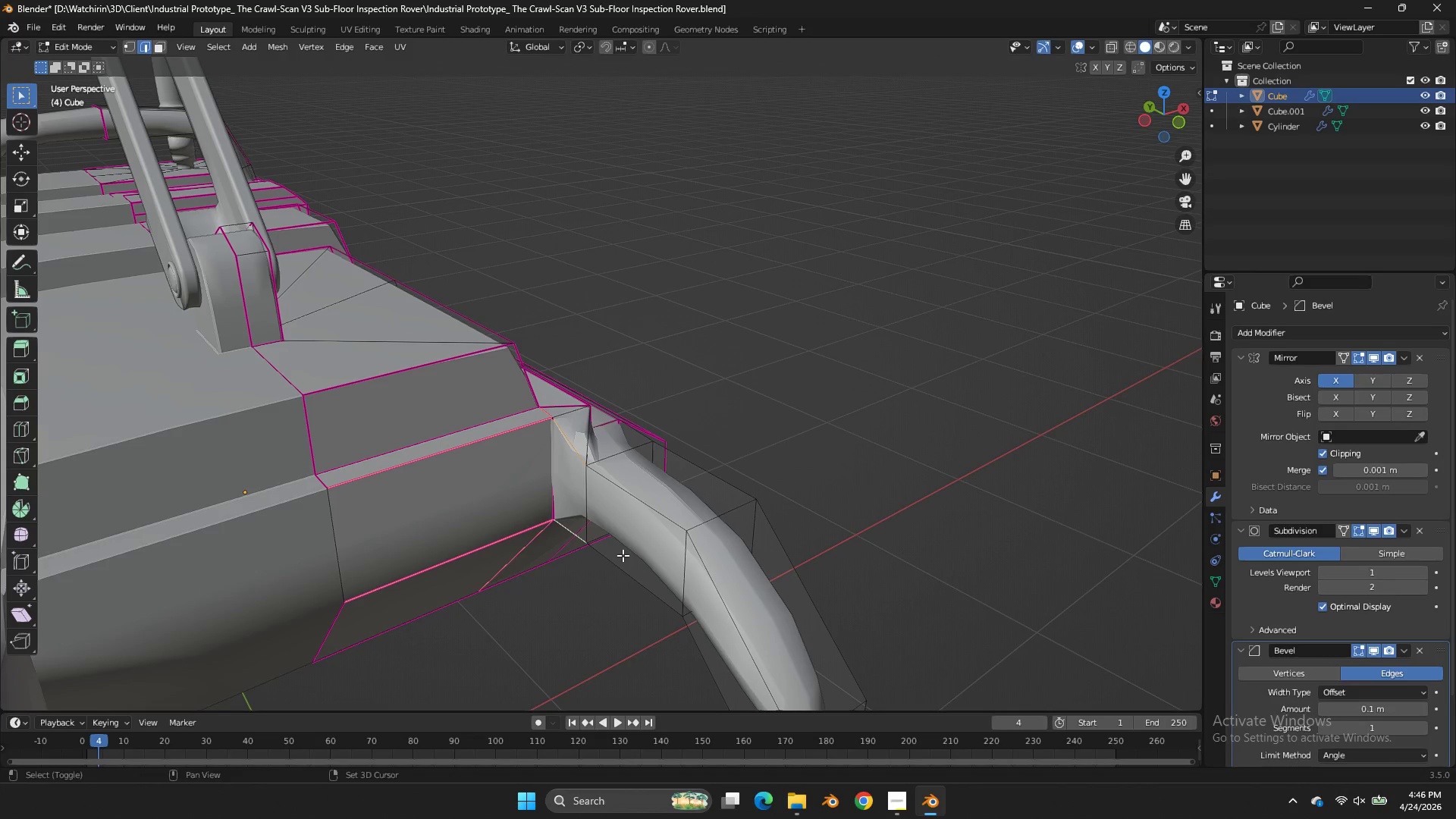 
left_click_drag(start_coordinate=[623, 555], to_coordinate=[627, 553])
 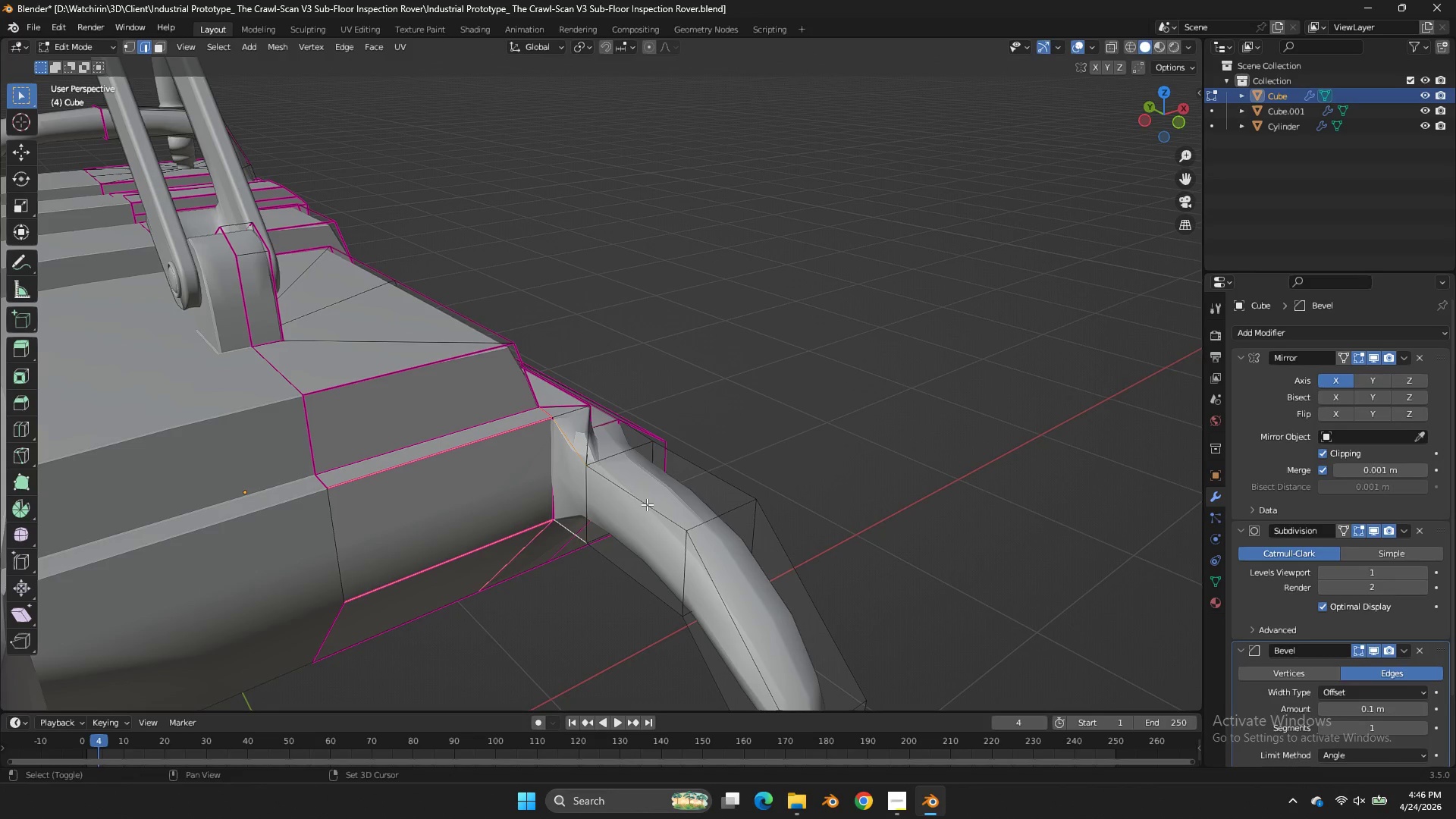 
triple_click([647, 504])
 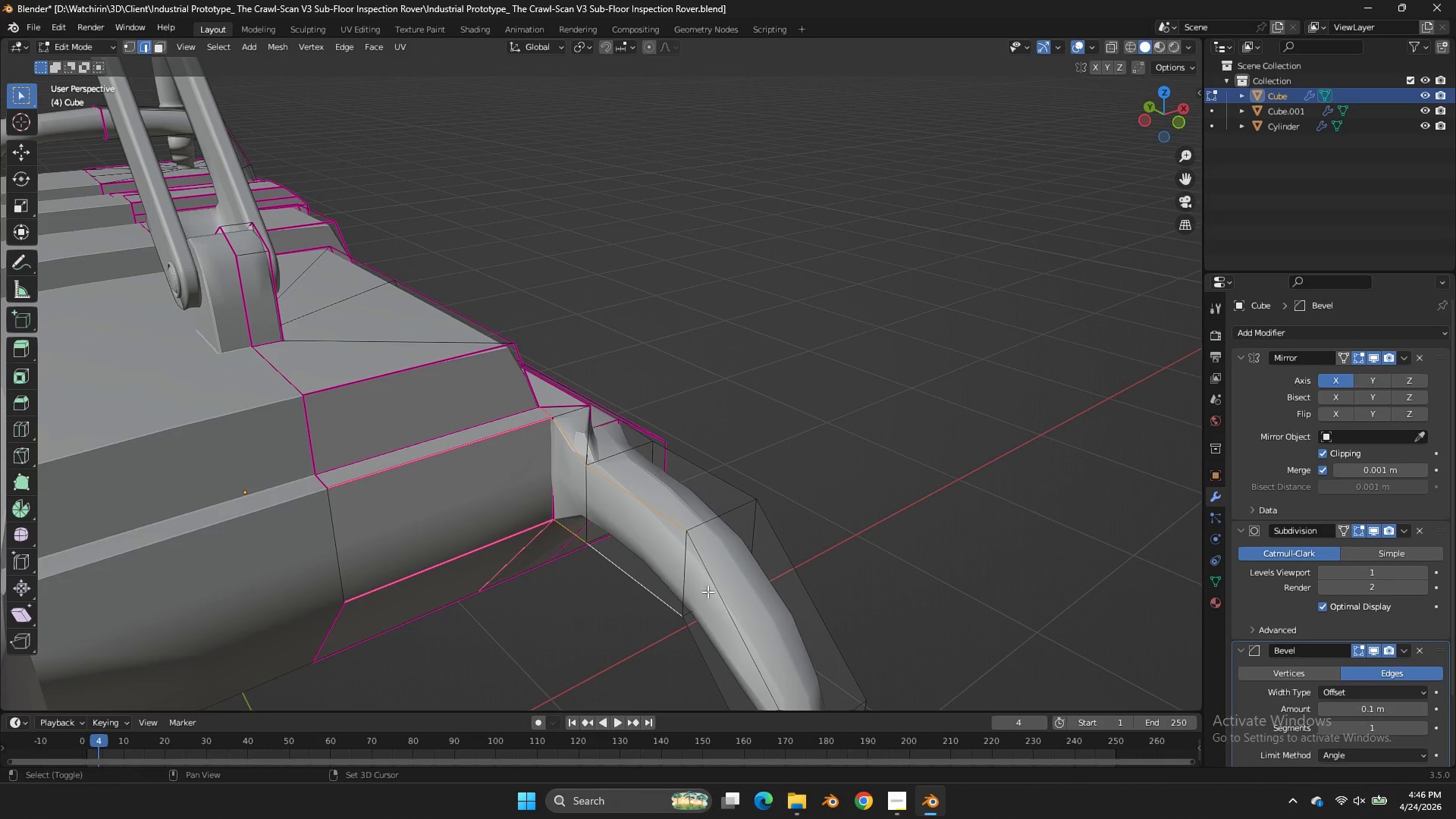 
double_click([726, 592])
 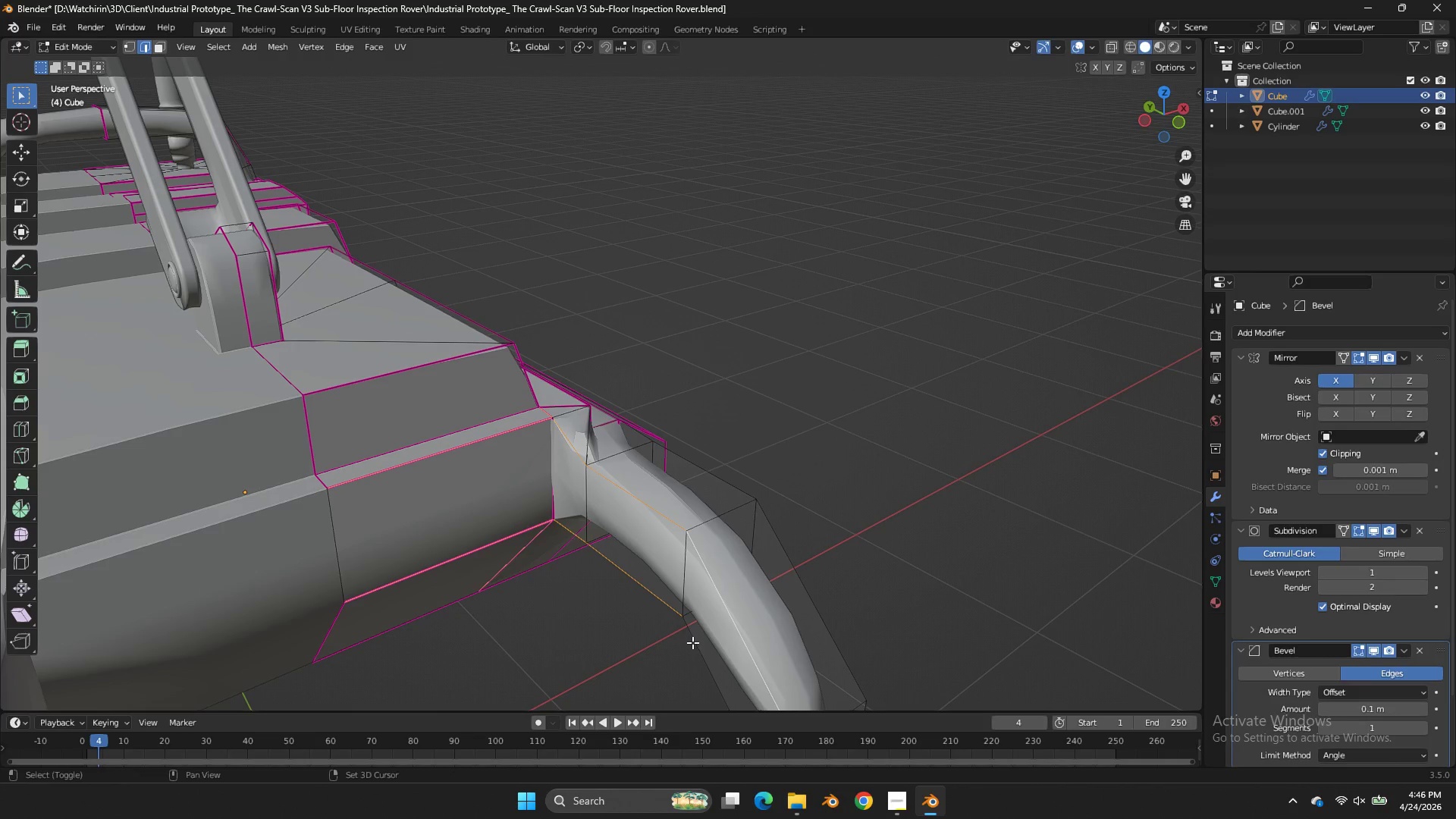 
triple_click([692, 642])
 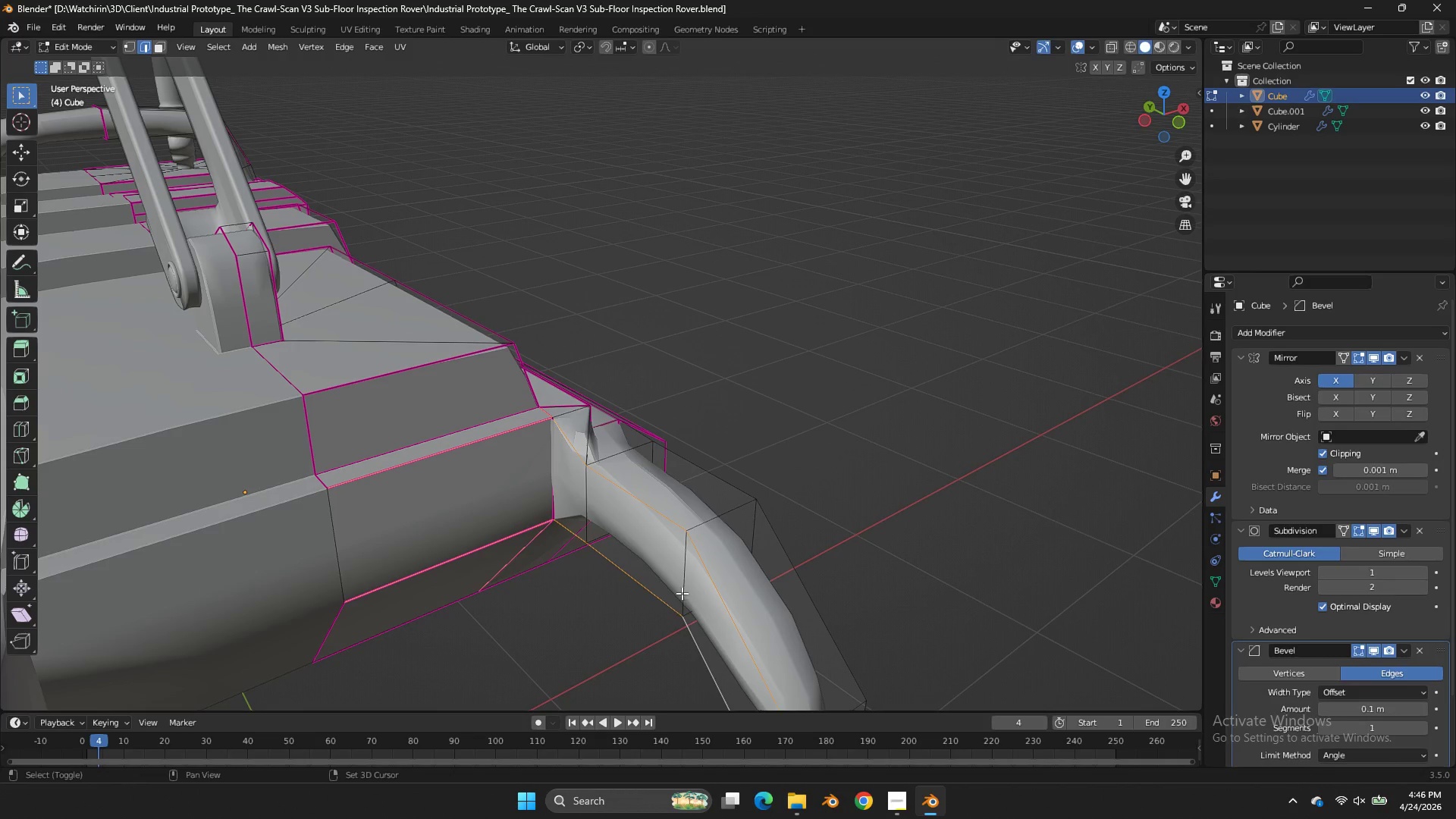 
key(Shift+E)
 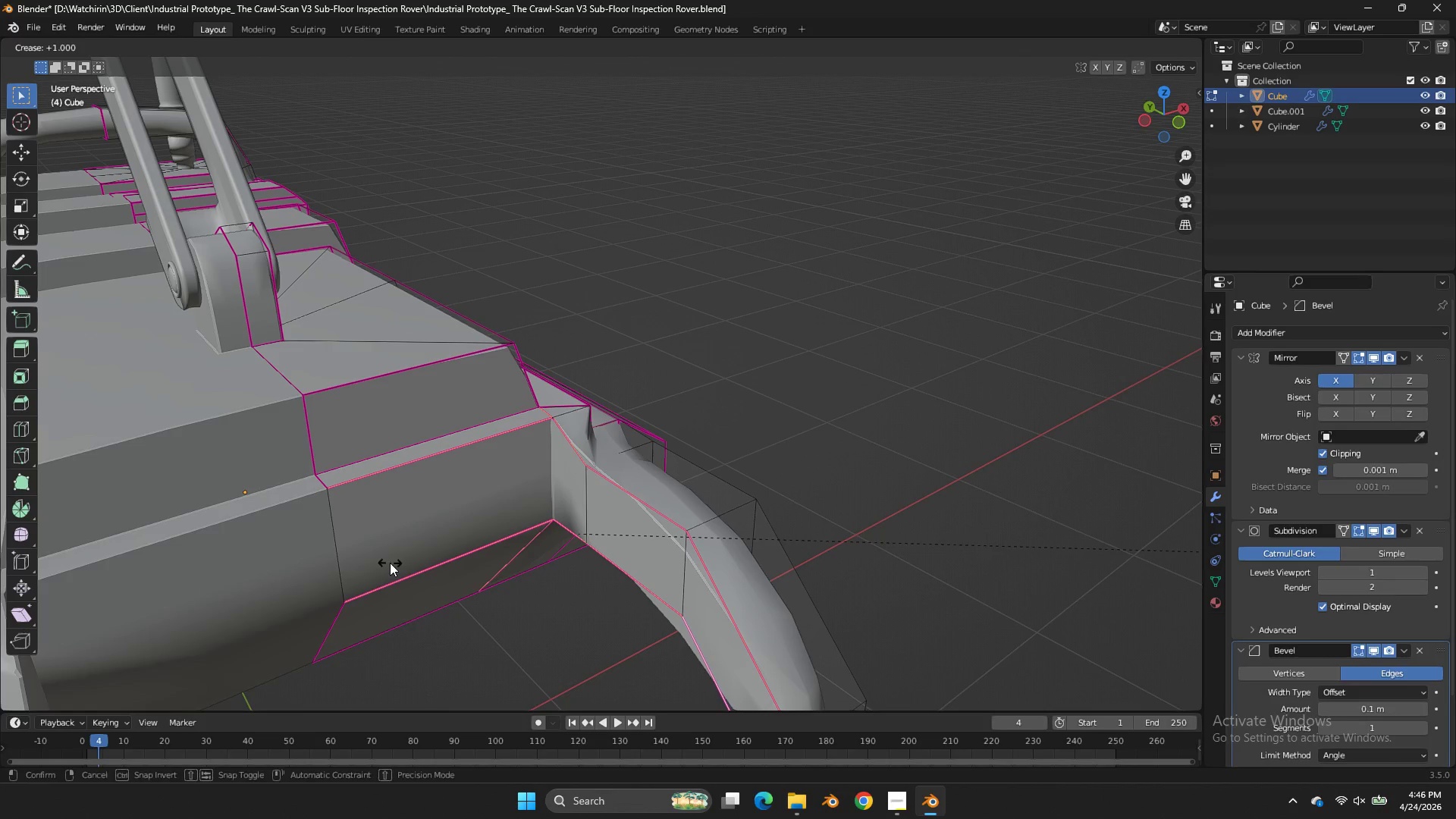 
left_click_drag(start_coordinate=[390, 563], to_coordinate=[401, 560])
 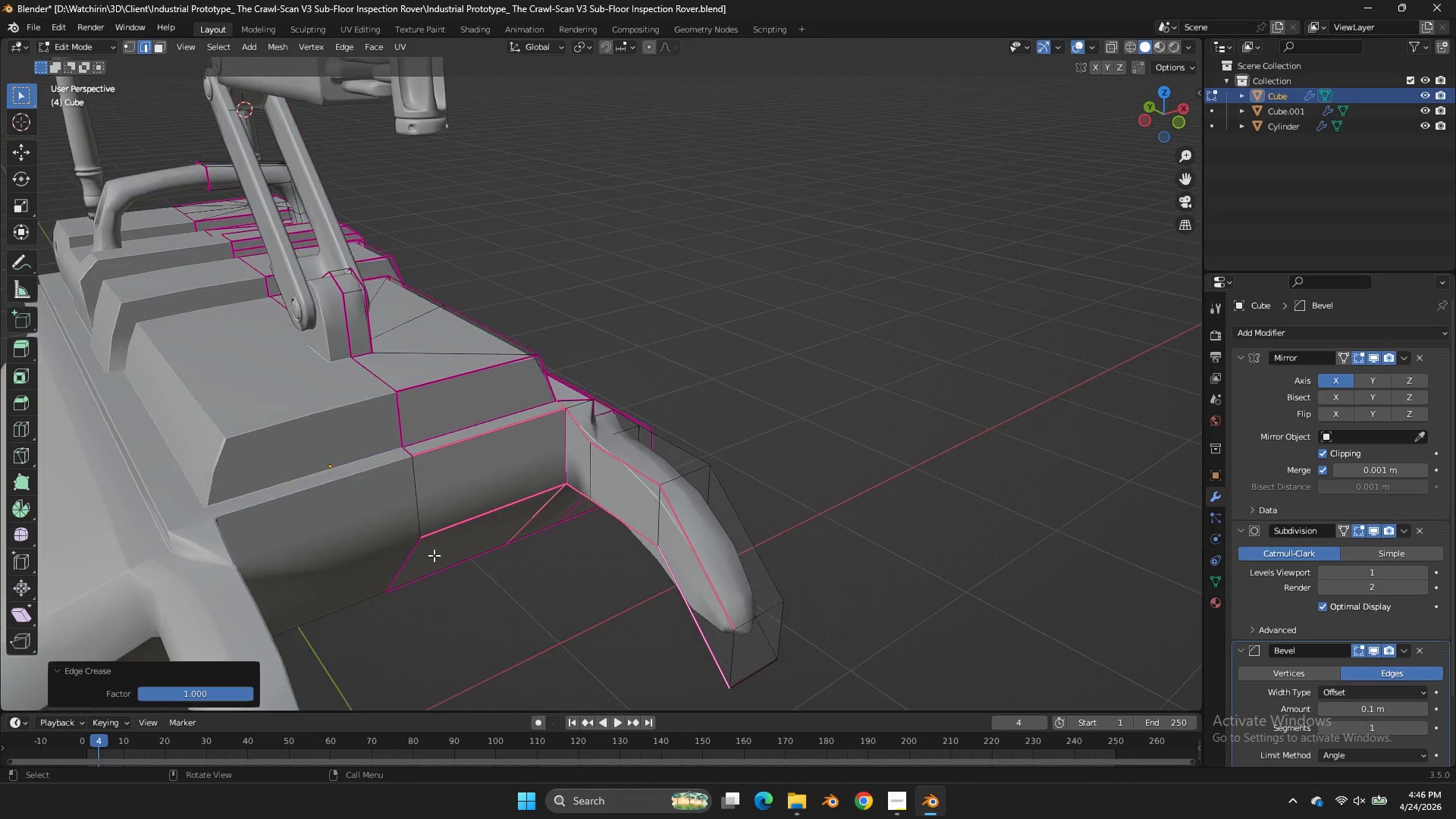 
key(Tab)
 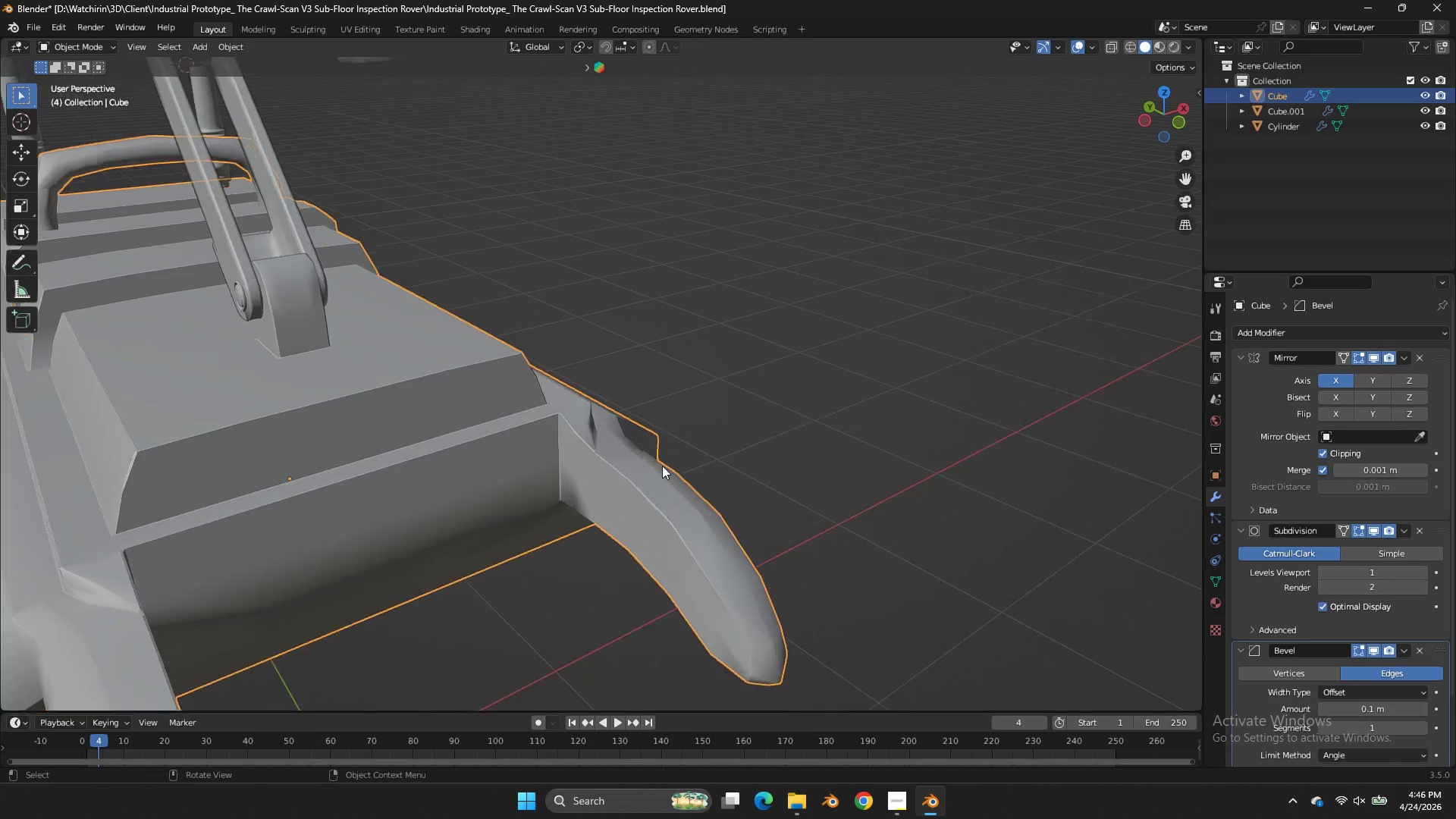 
scroll: coordinate [416, 557], scroll_direction: down, amount: 2.0
 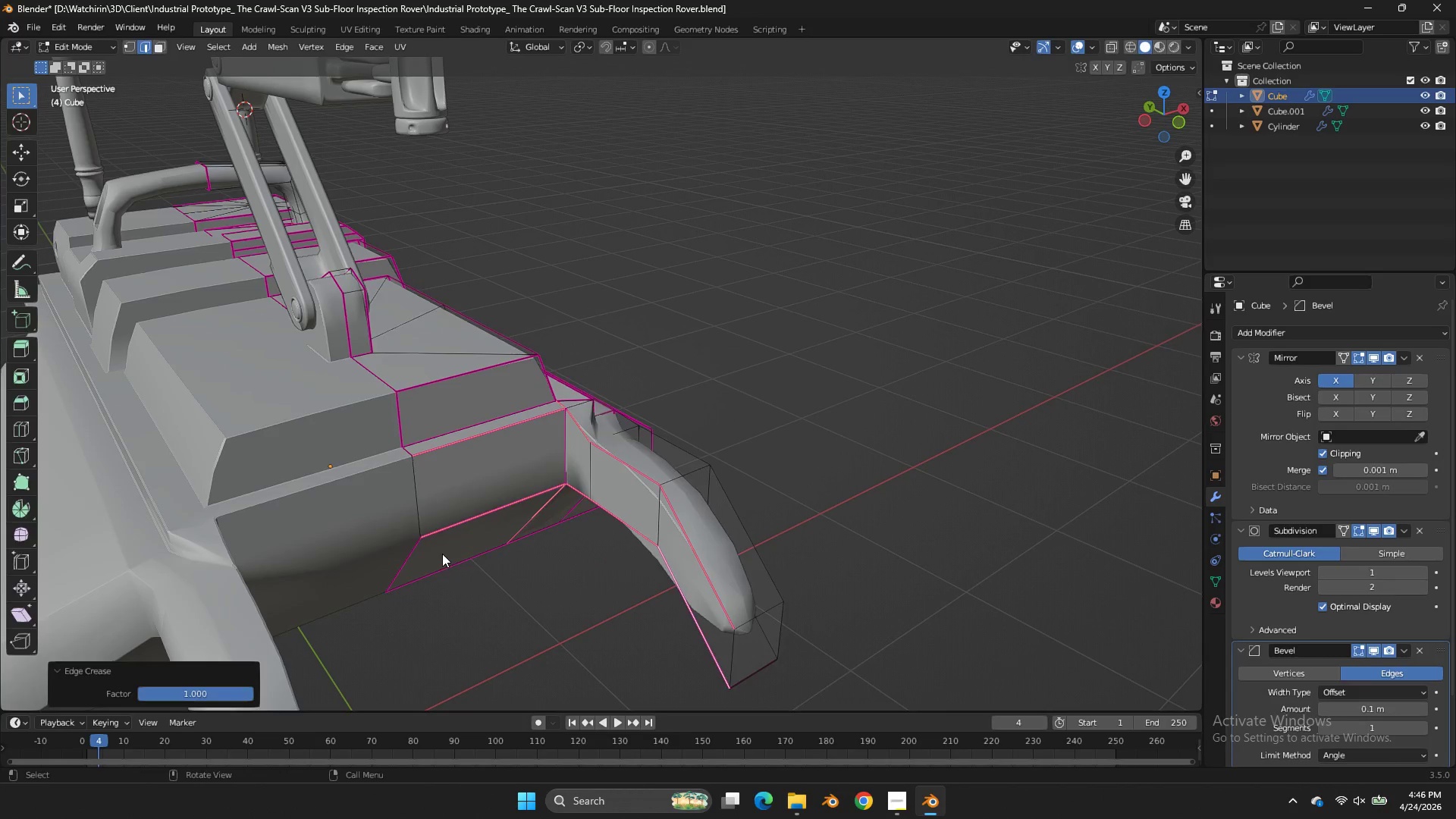 
scroll: coordinate [666, 463], scroll_direction: up, amount: 3.0
 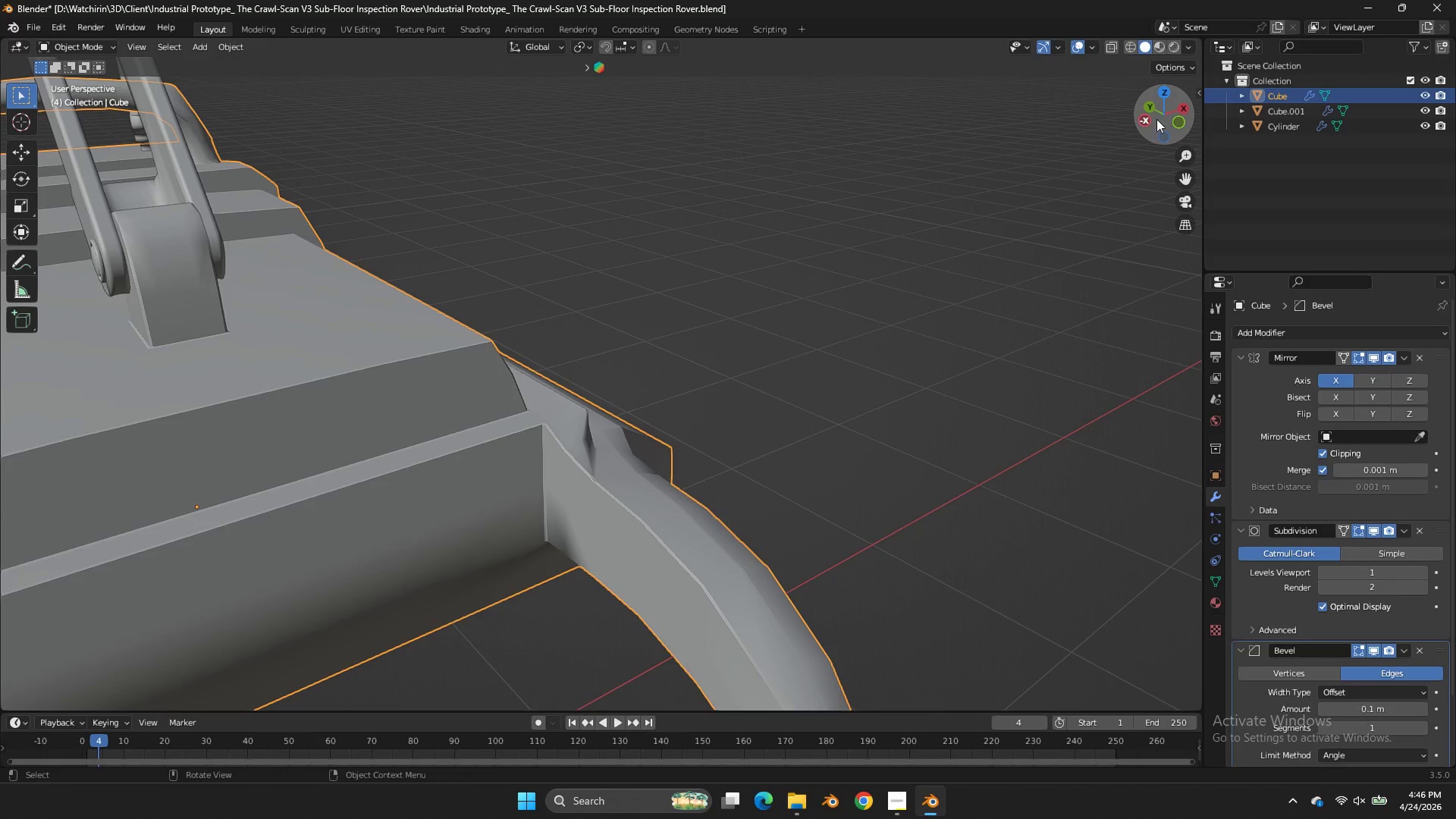 
left_click_drag(start_coordinate=[1156, 119], to_coordinate=[995, 108])
 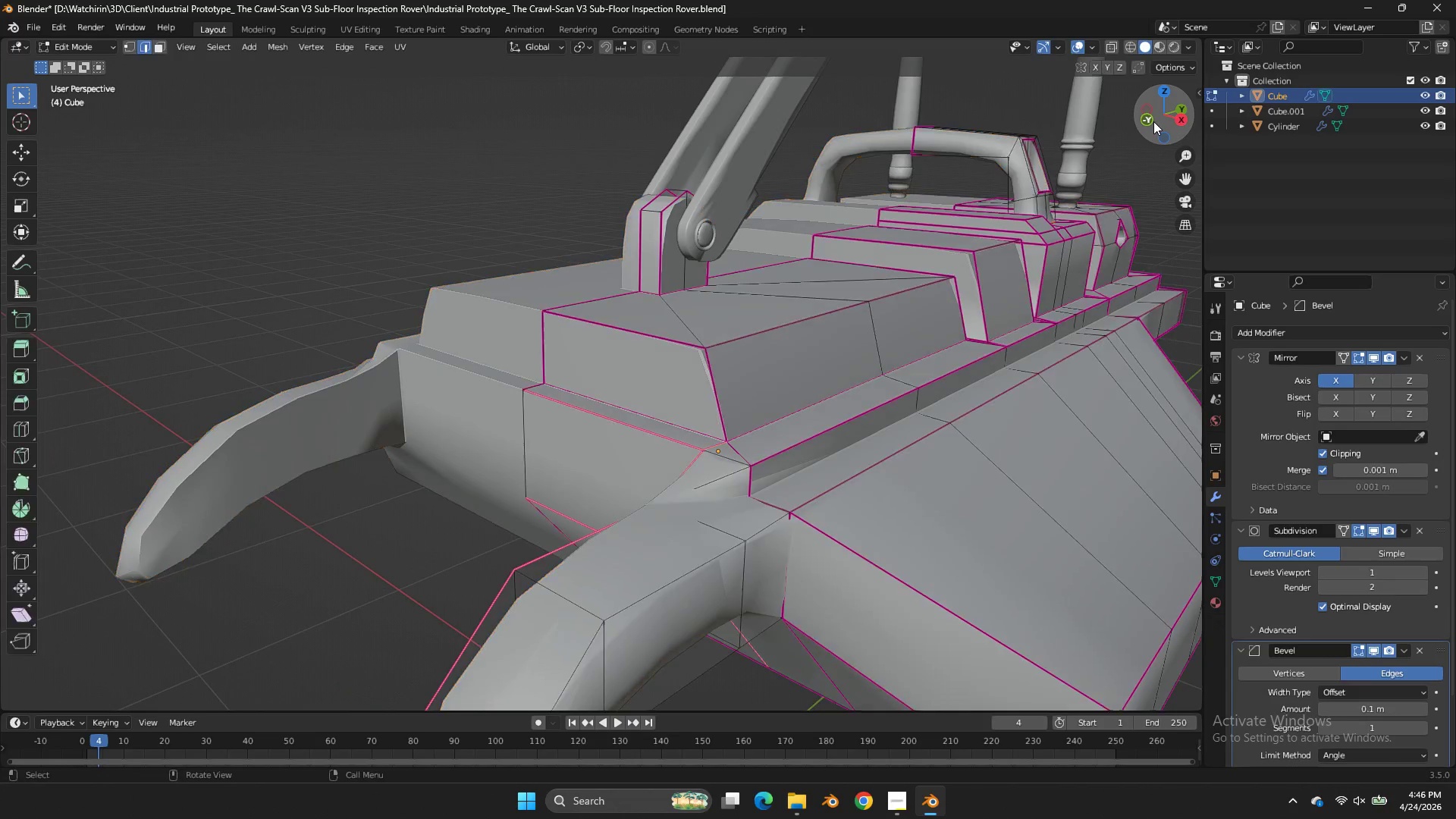 
key(Tab)
 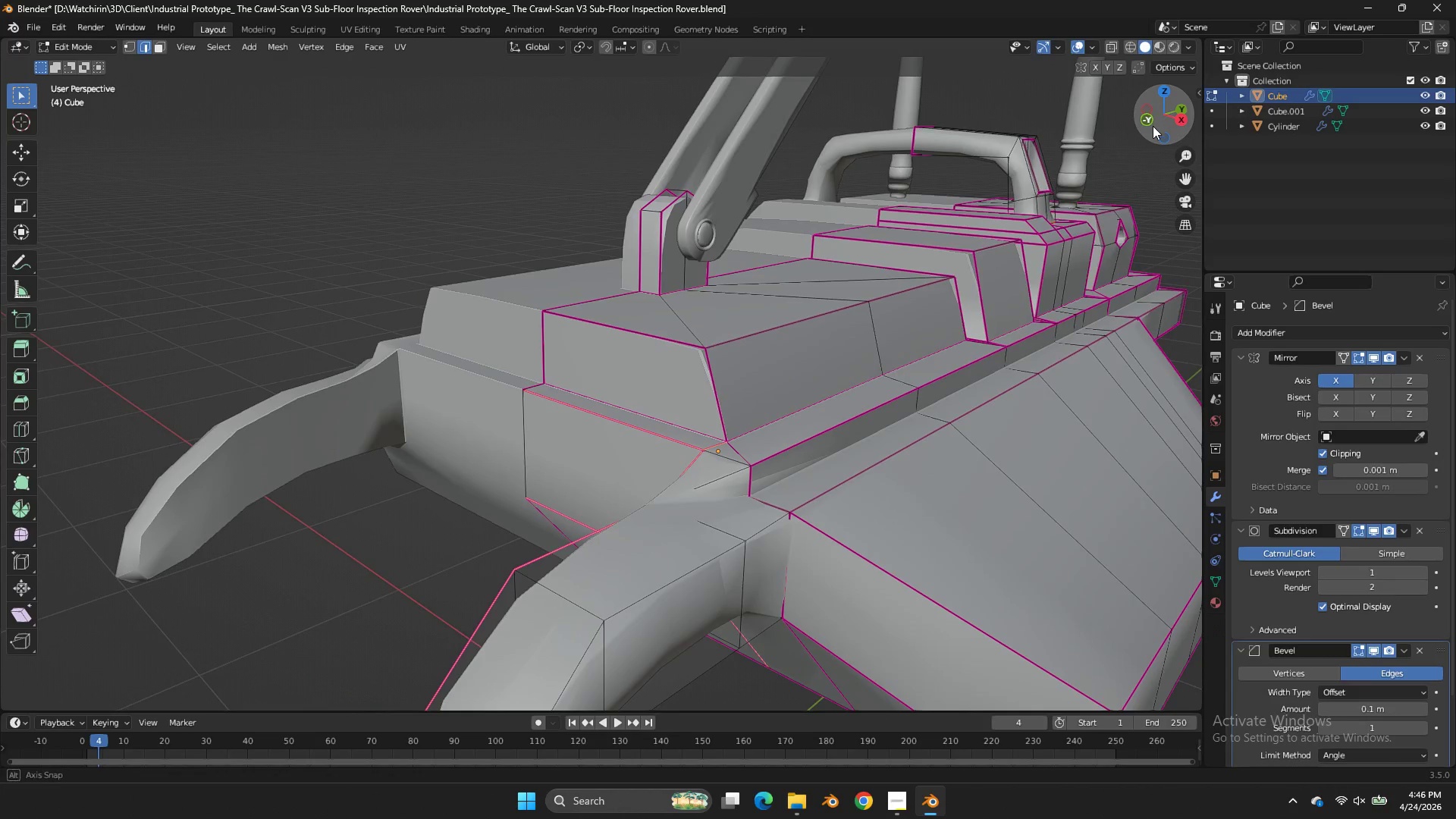 
left_click_drag(start_coordinate=[1153, 121], to_coordinate=[1174, 149])
 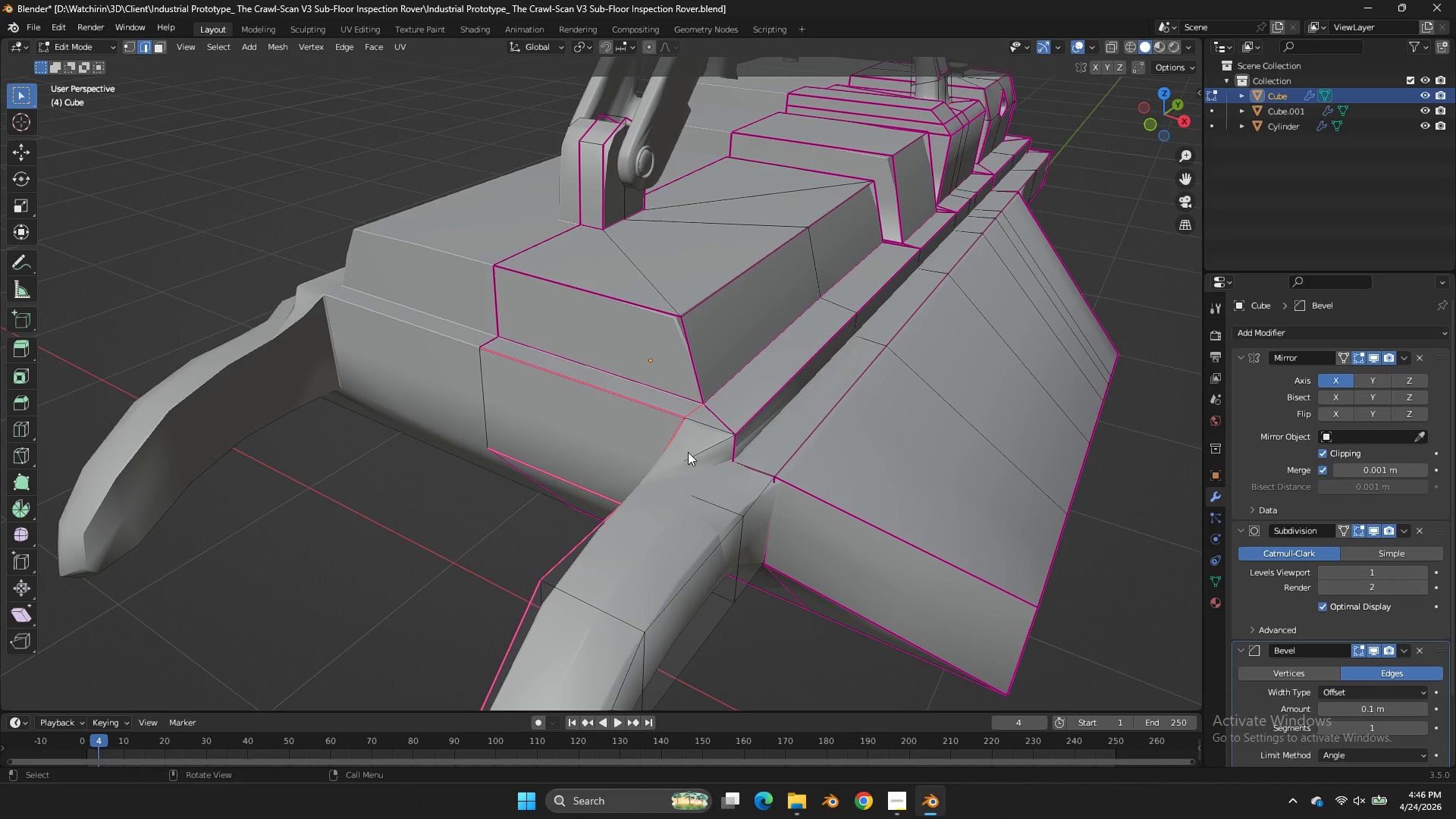 
left_click([688, 452])
 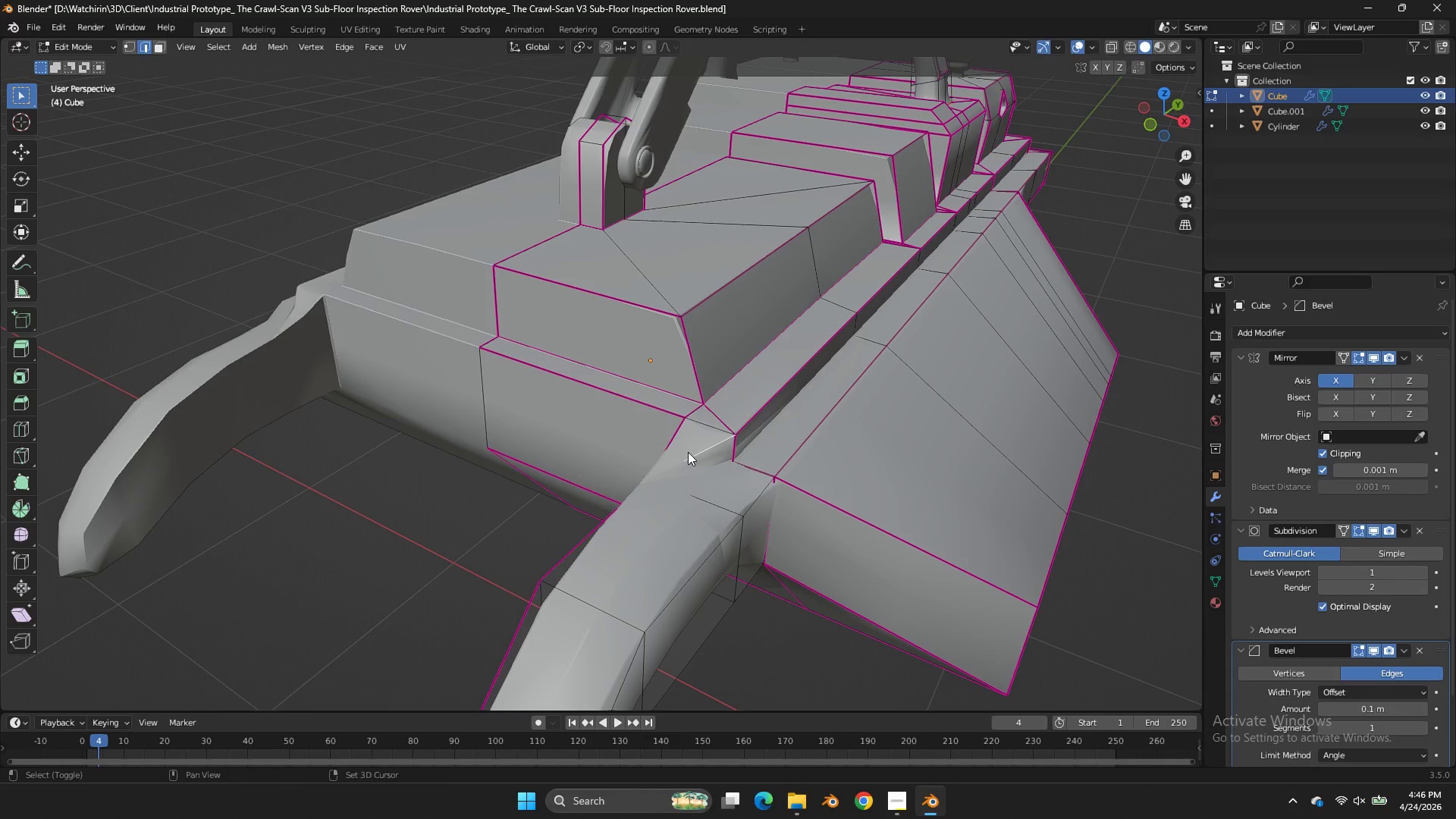 
key(Shift+E)
 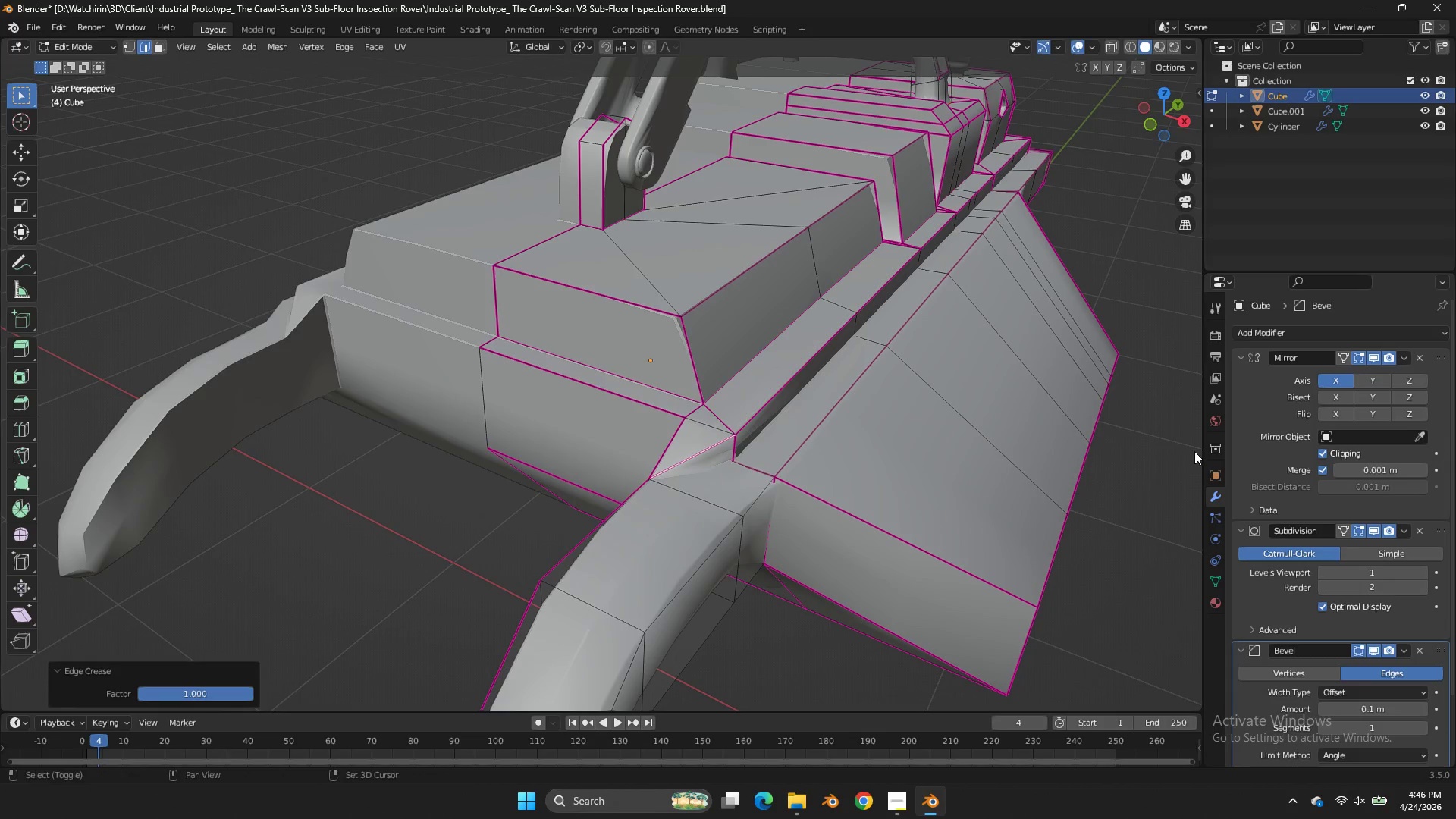 
left_click_drag(start_coordinate=[1194, 451], to_coordinate=[1210, 447])
 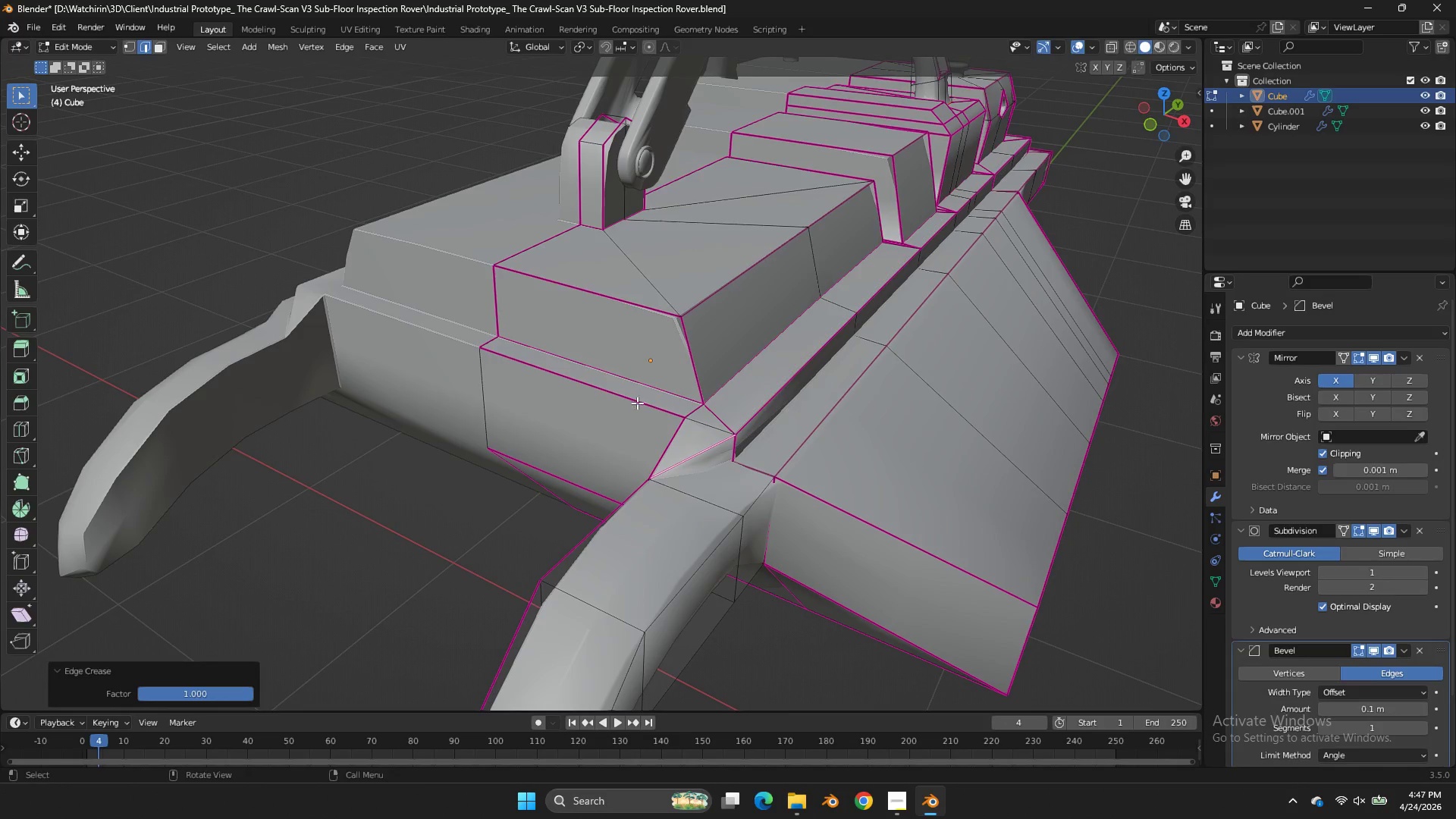 
key(Tab)
 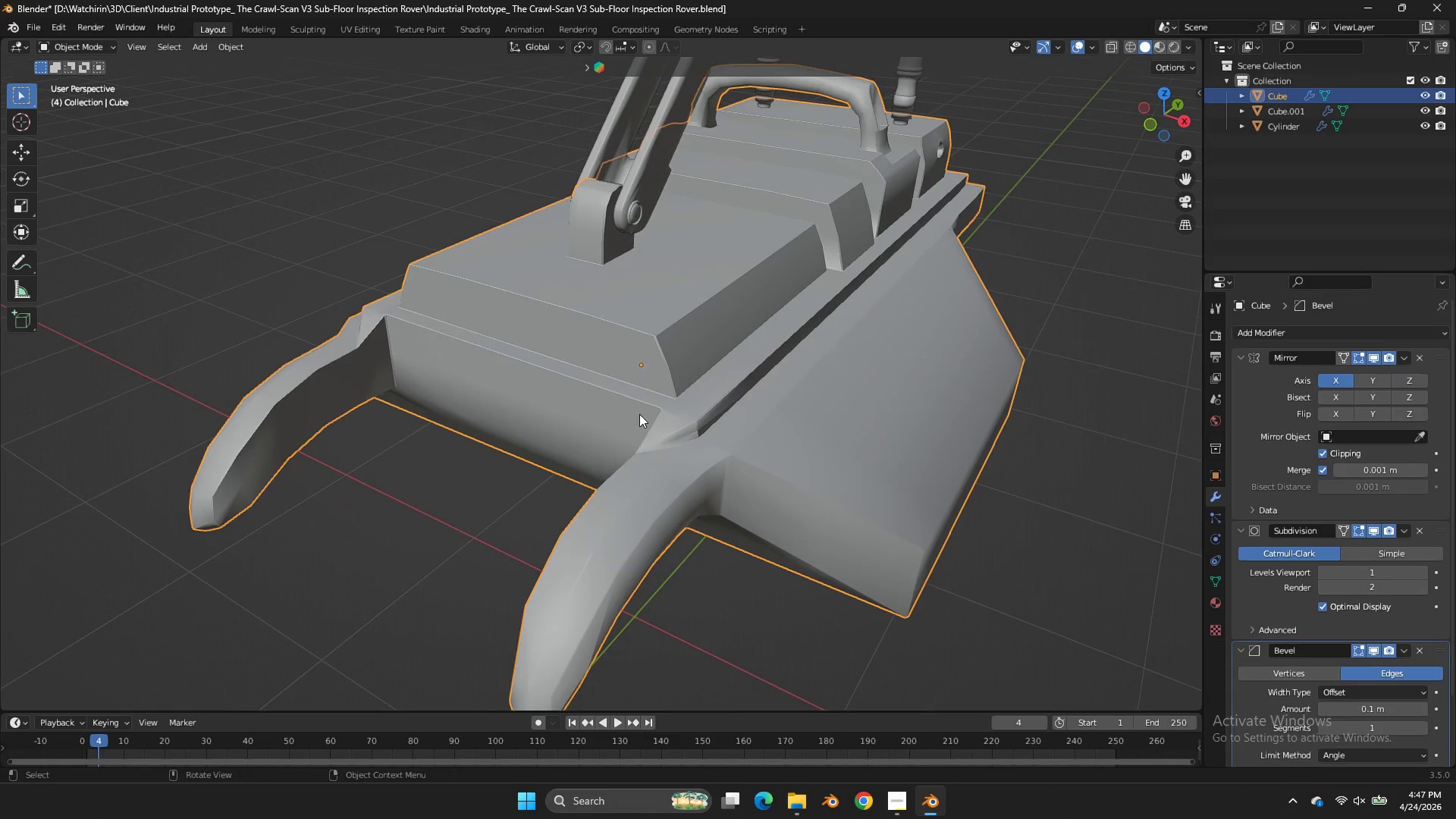 
key(Tab)
 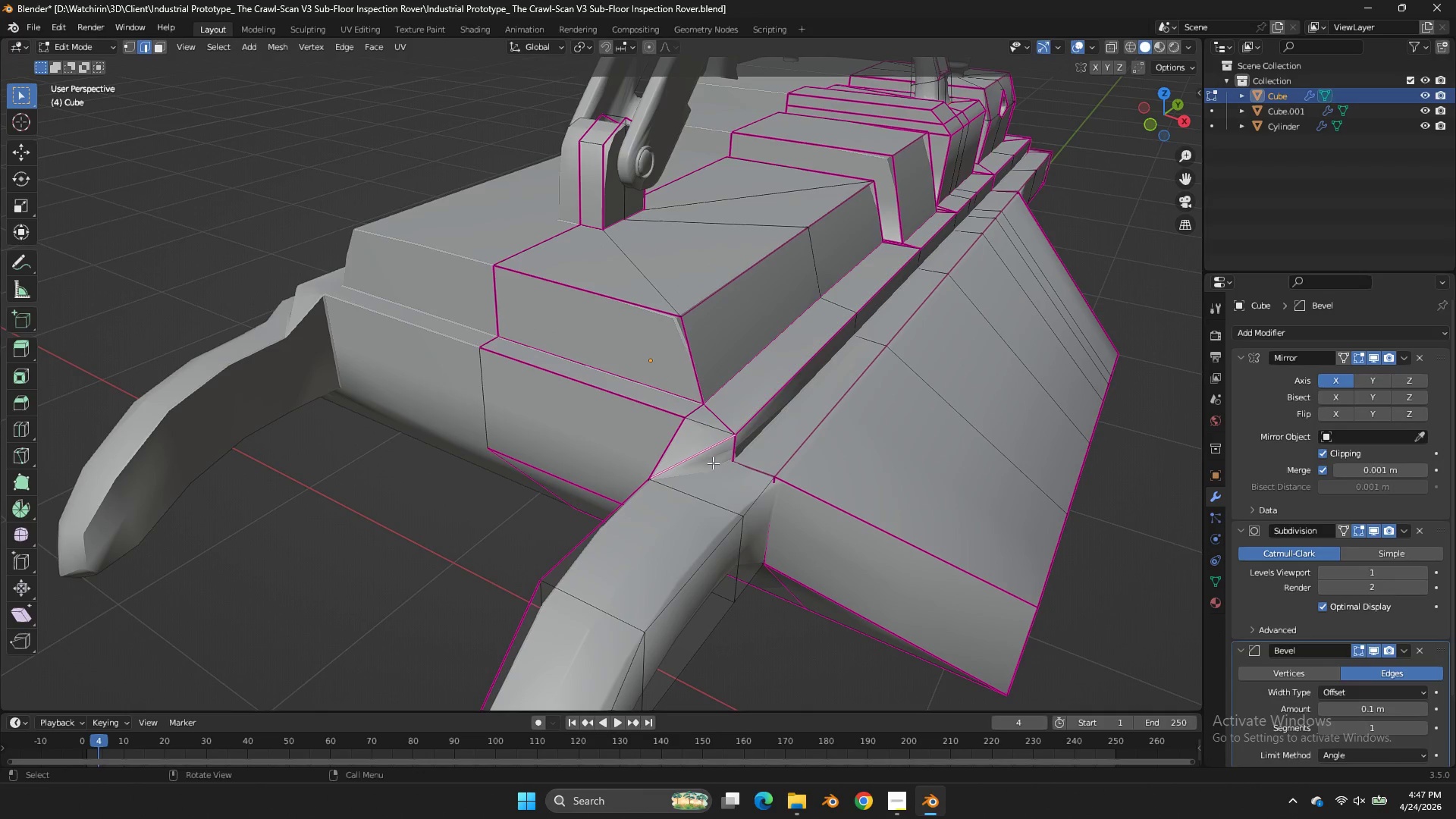 
scroll: coordinate [710, 457], scroll_direction: none, amount: 0.0
 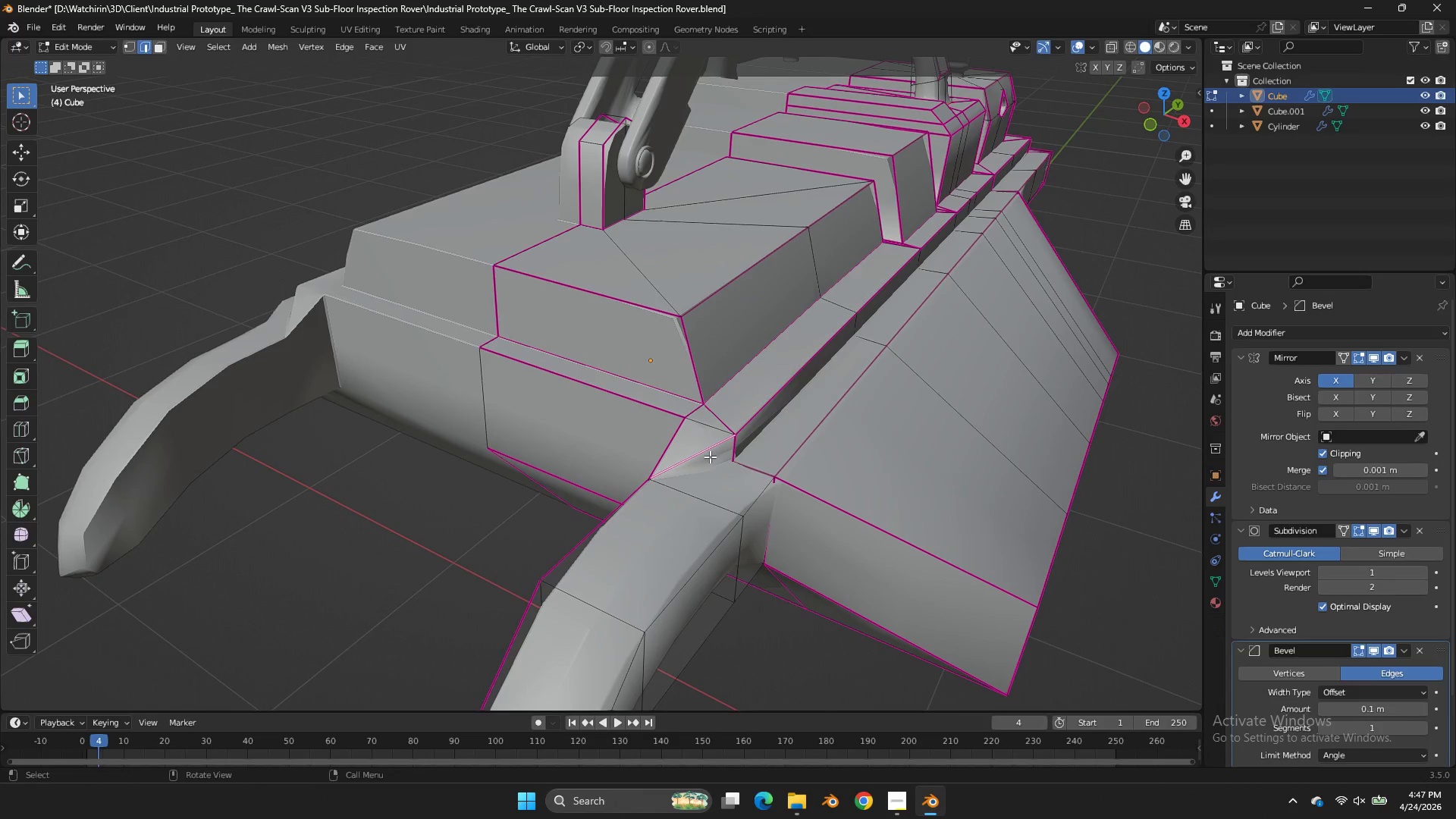 
left_click([713, 463])
 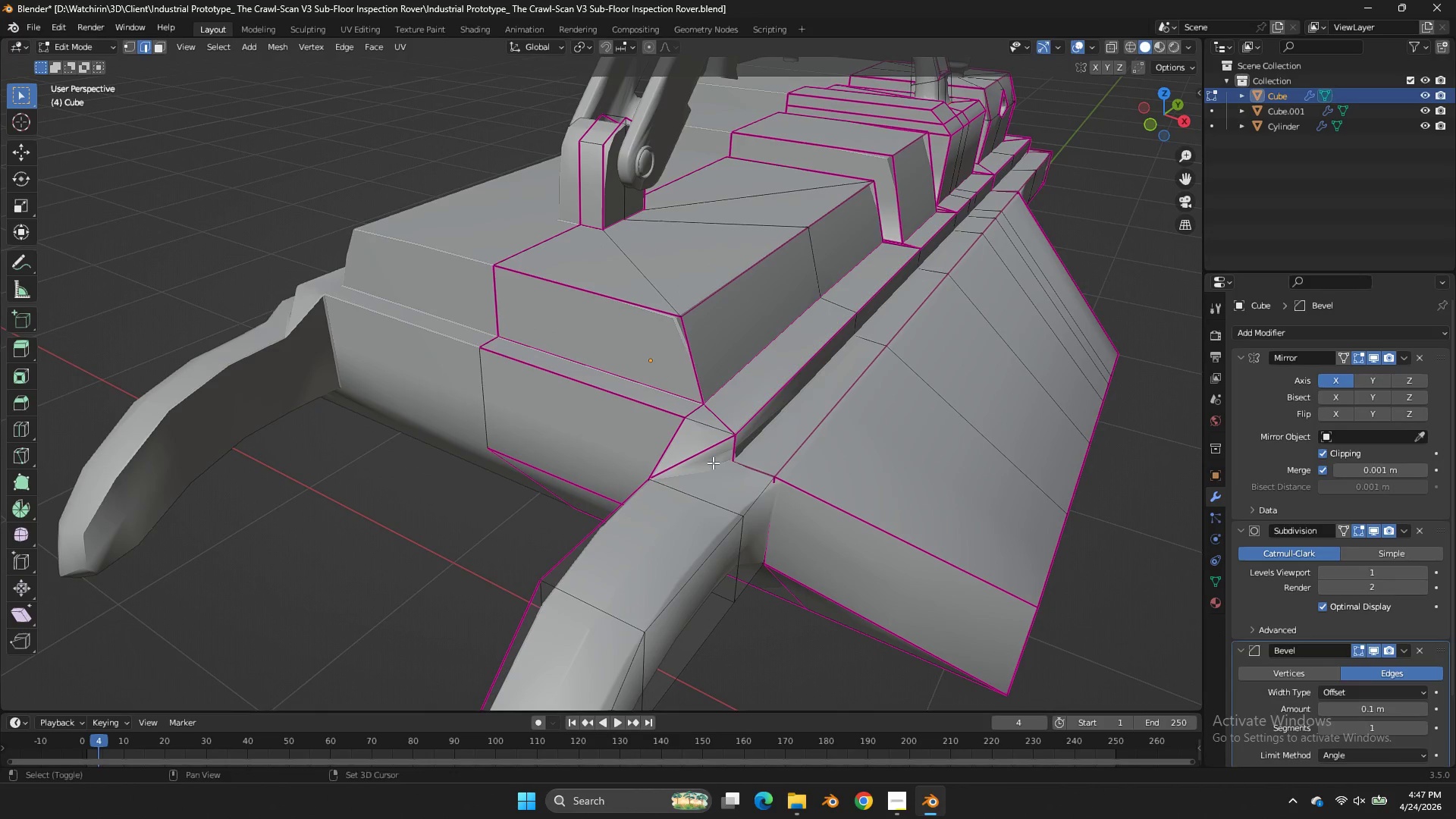 
key(Shift+E)
 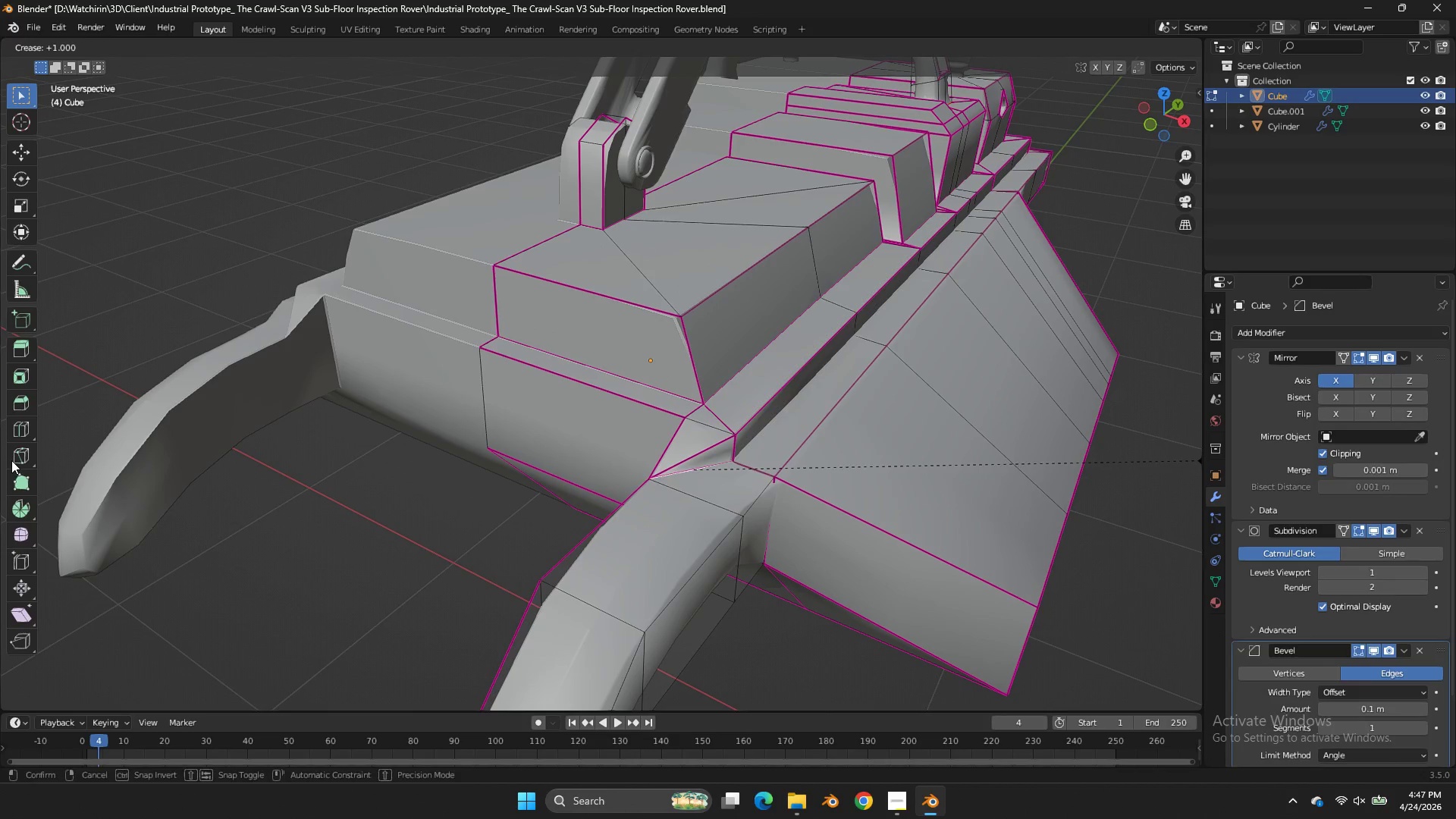 
left_click_drag(start_coordinate=[11, 460], to_coordinate=[35, 449])
 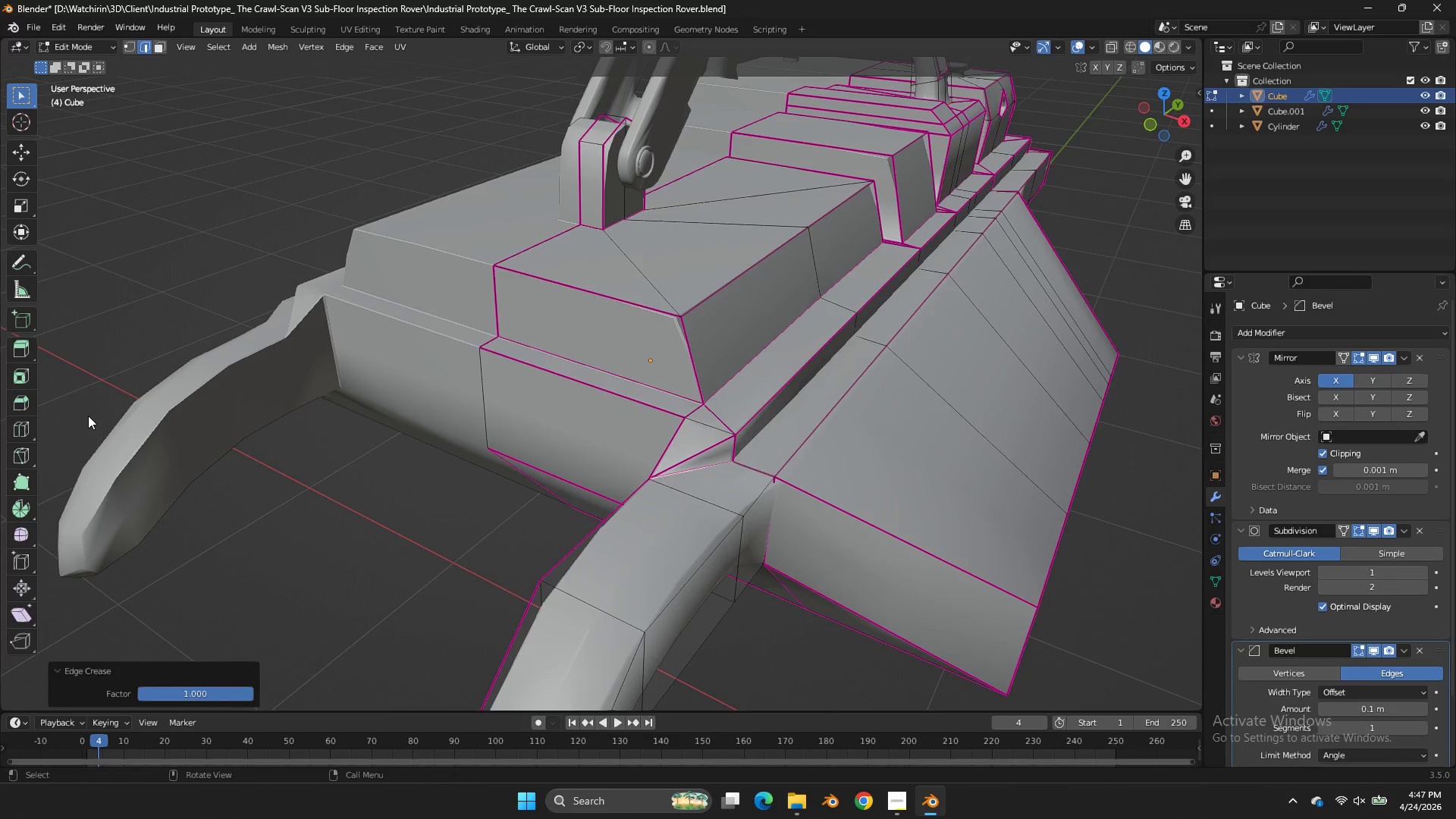 
key(Tab)
 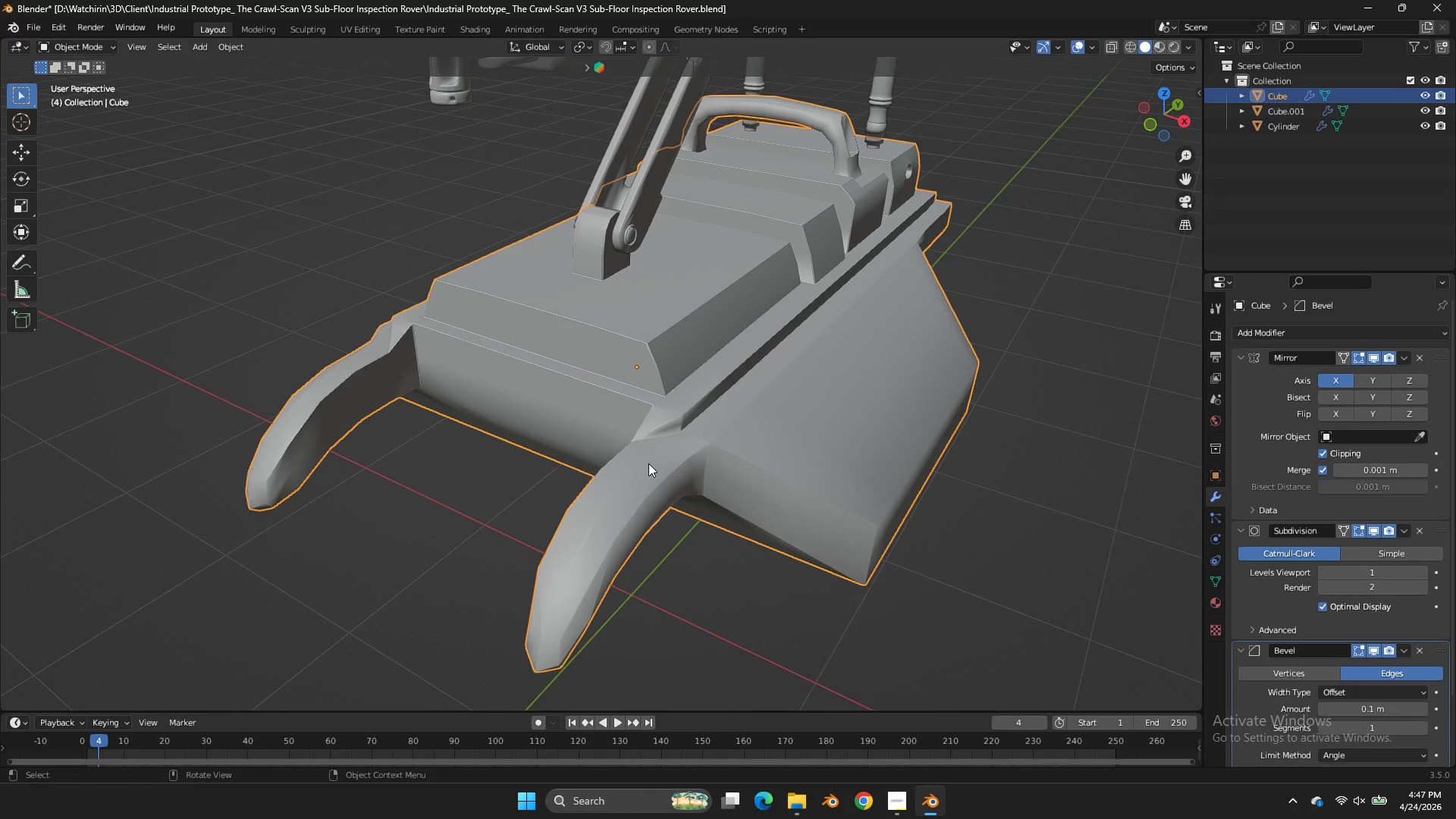 
key(Control+ControlLeft)
 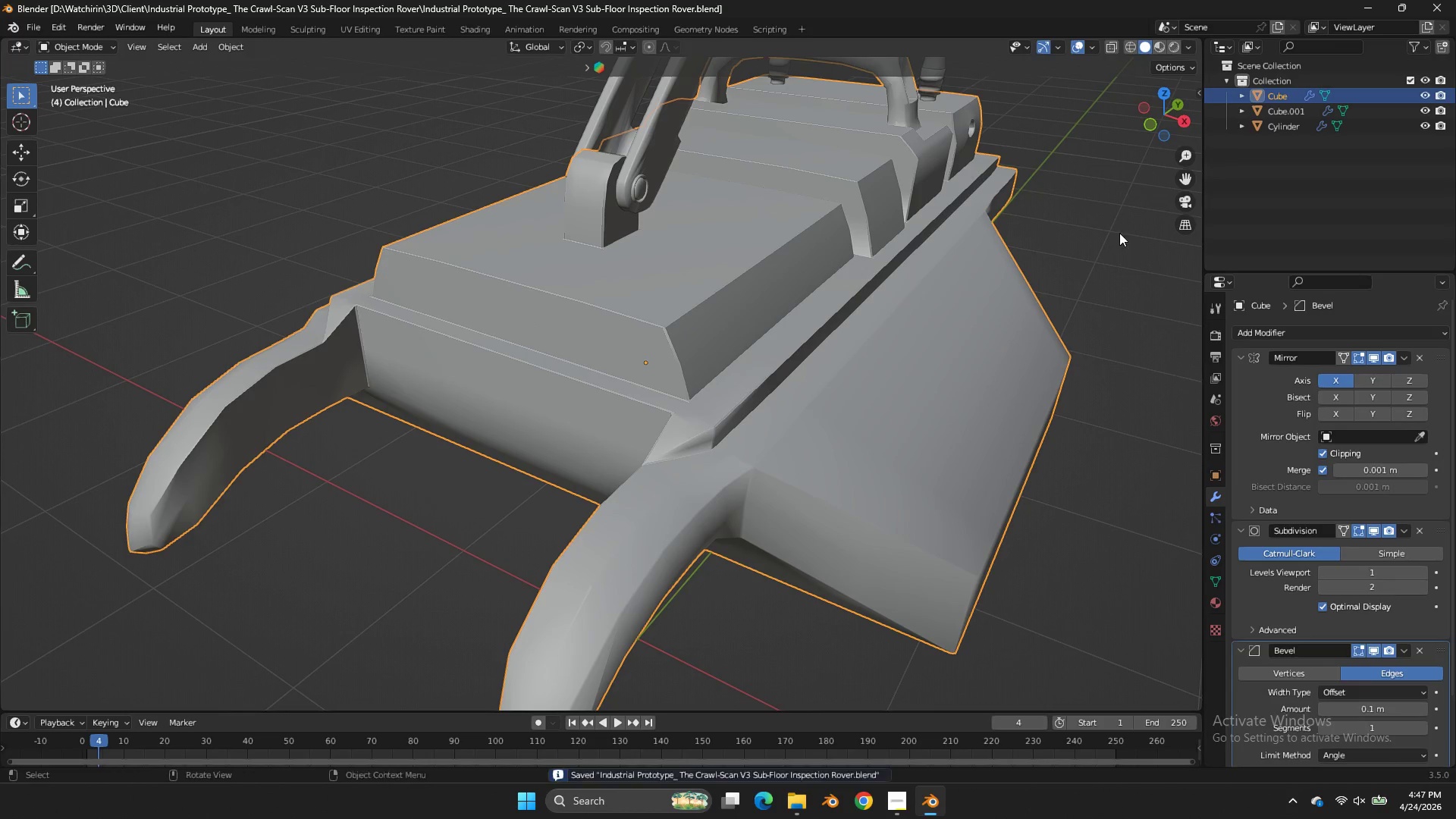 
key(Control+S)
 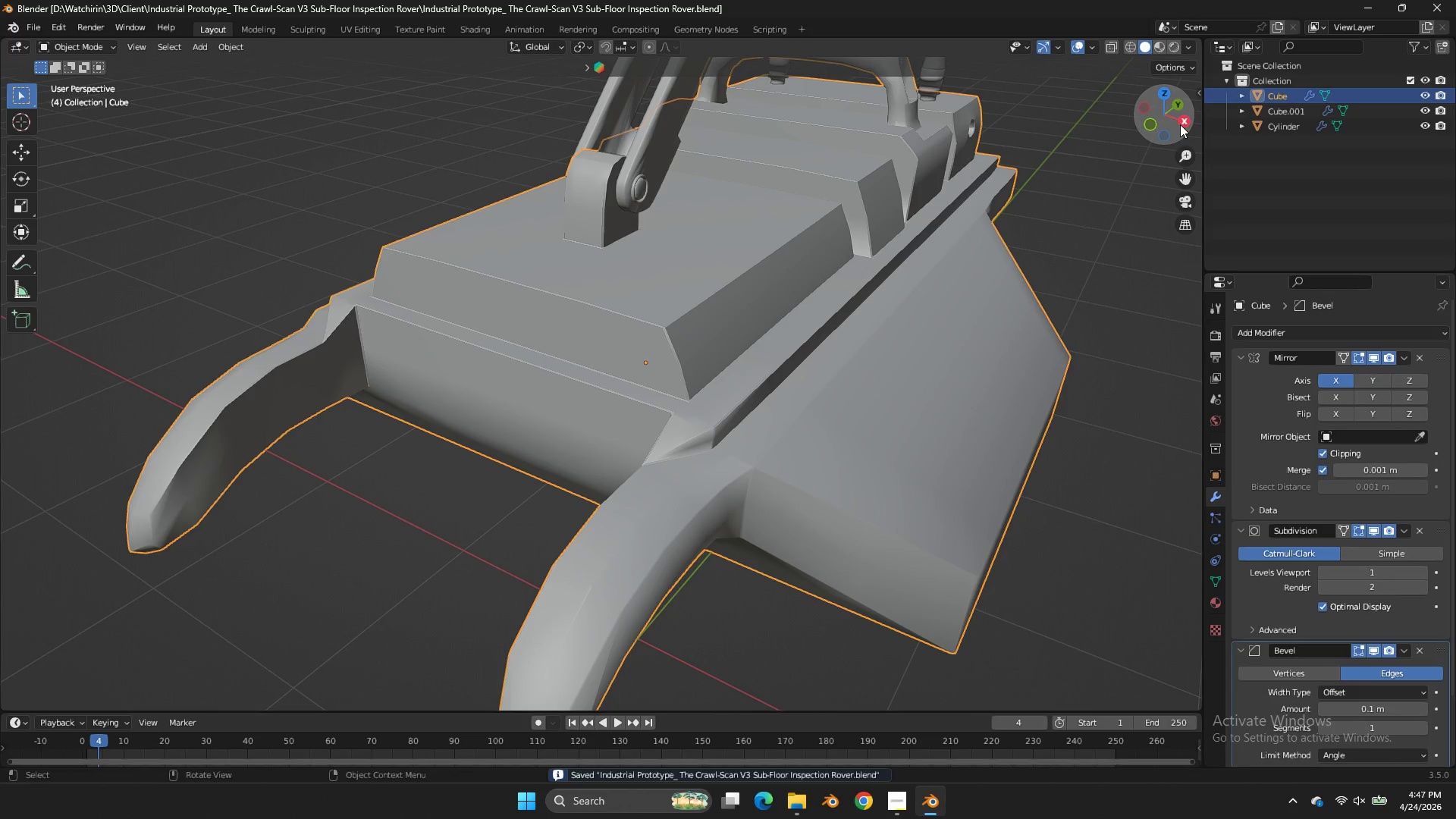 
scroll: coordinate [771, 448], scroll_direction: down, amount: 1.0
 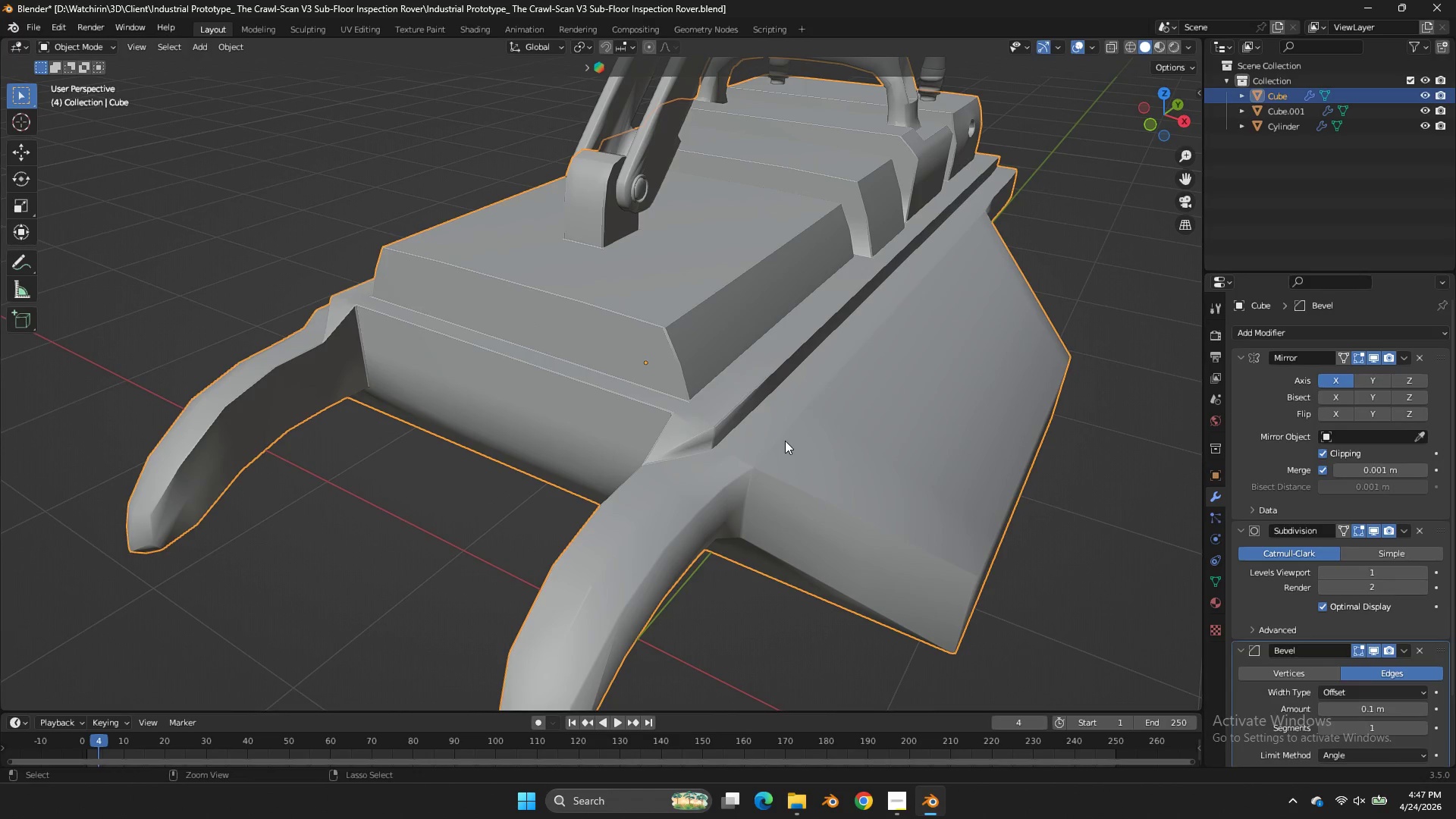 
left_click_drag(start_coordinate=[1173, 122], to_coordinate=[22, 125])
 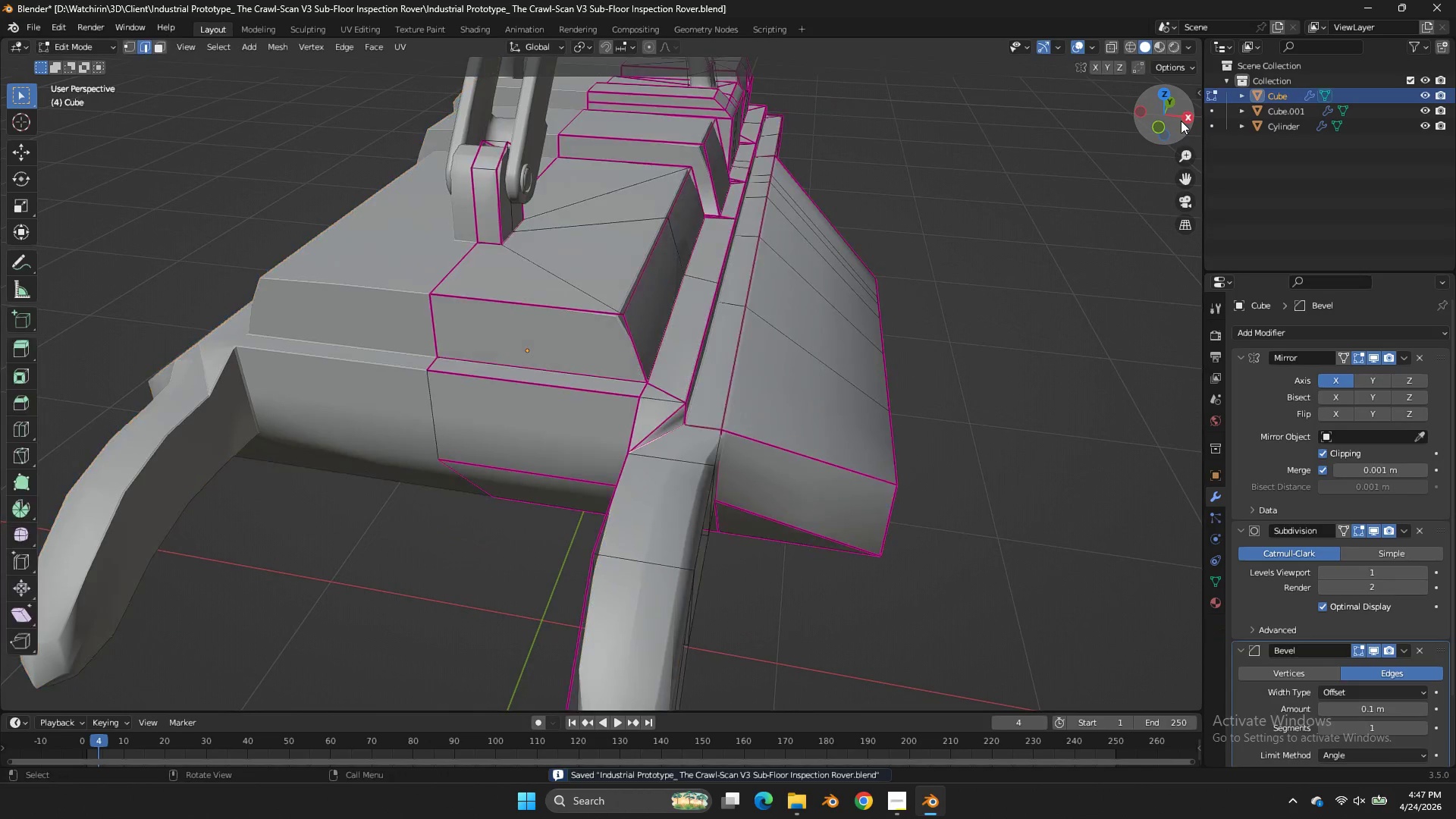 
key(Tab)
 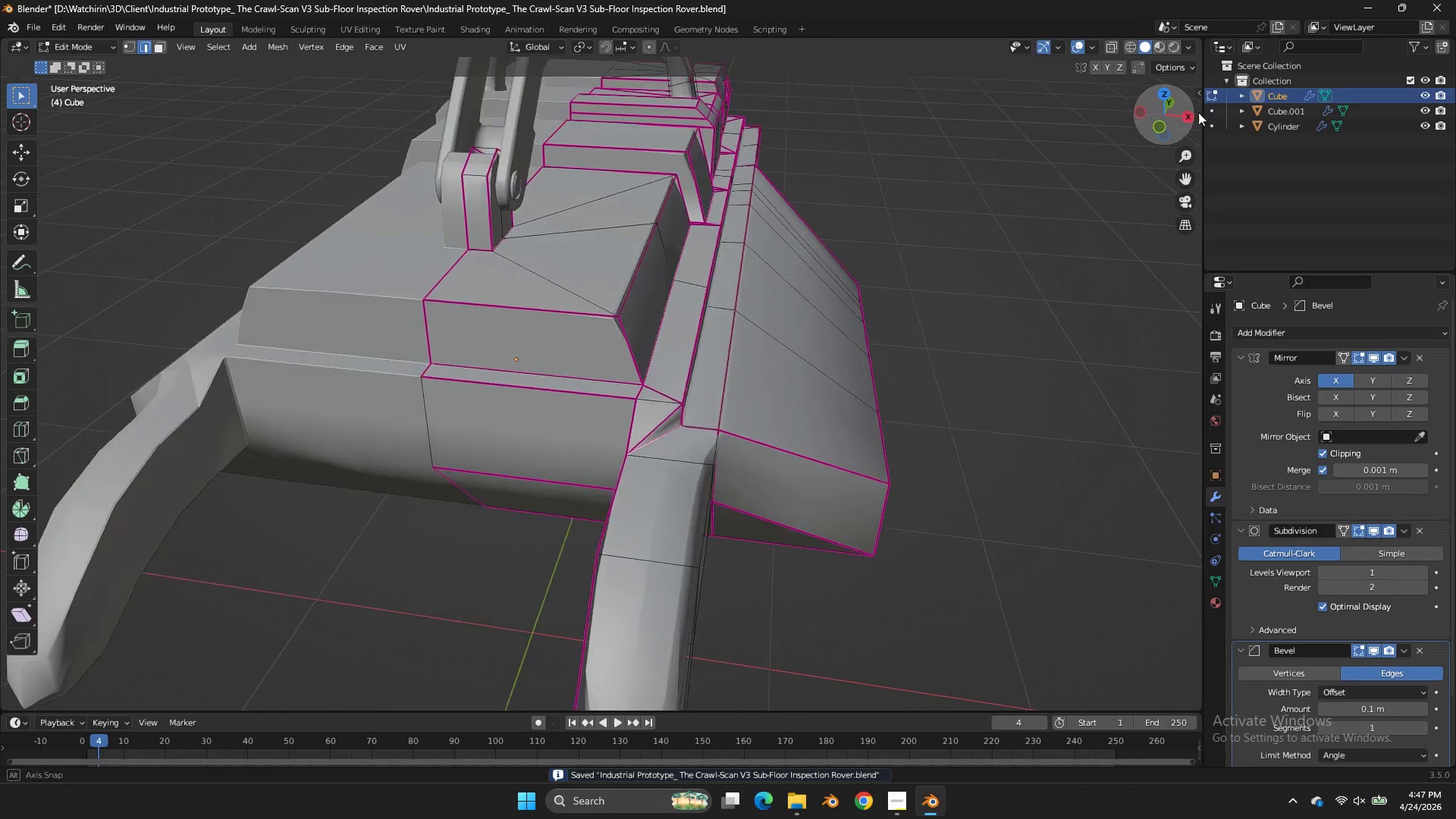 
left_click_drag(start_coordinate=[1181, 121], to_coordinate=[56, 96])
 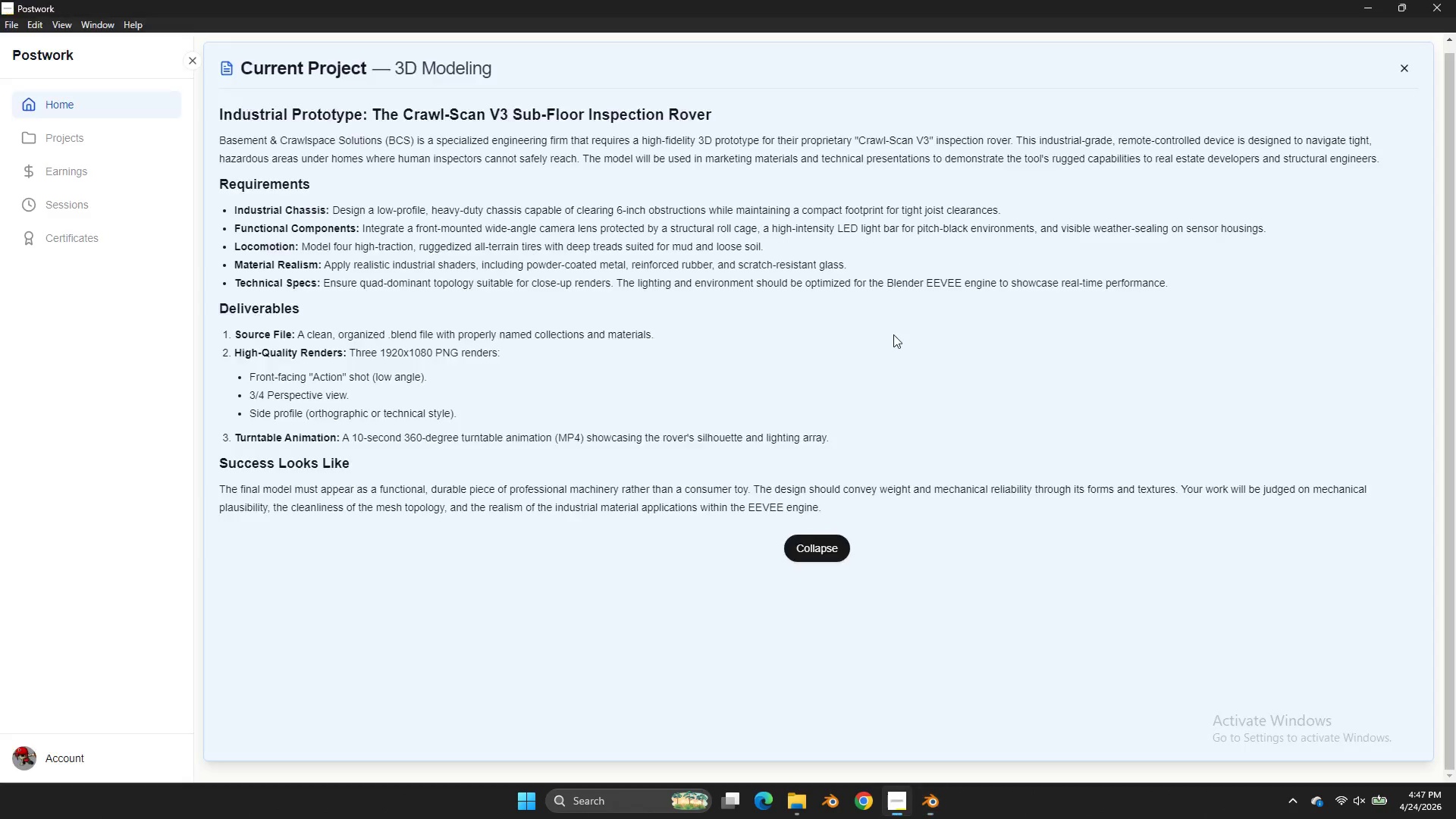 
key(Control+ControlLeft)
 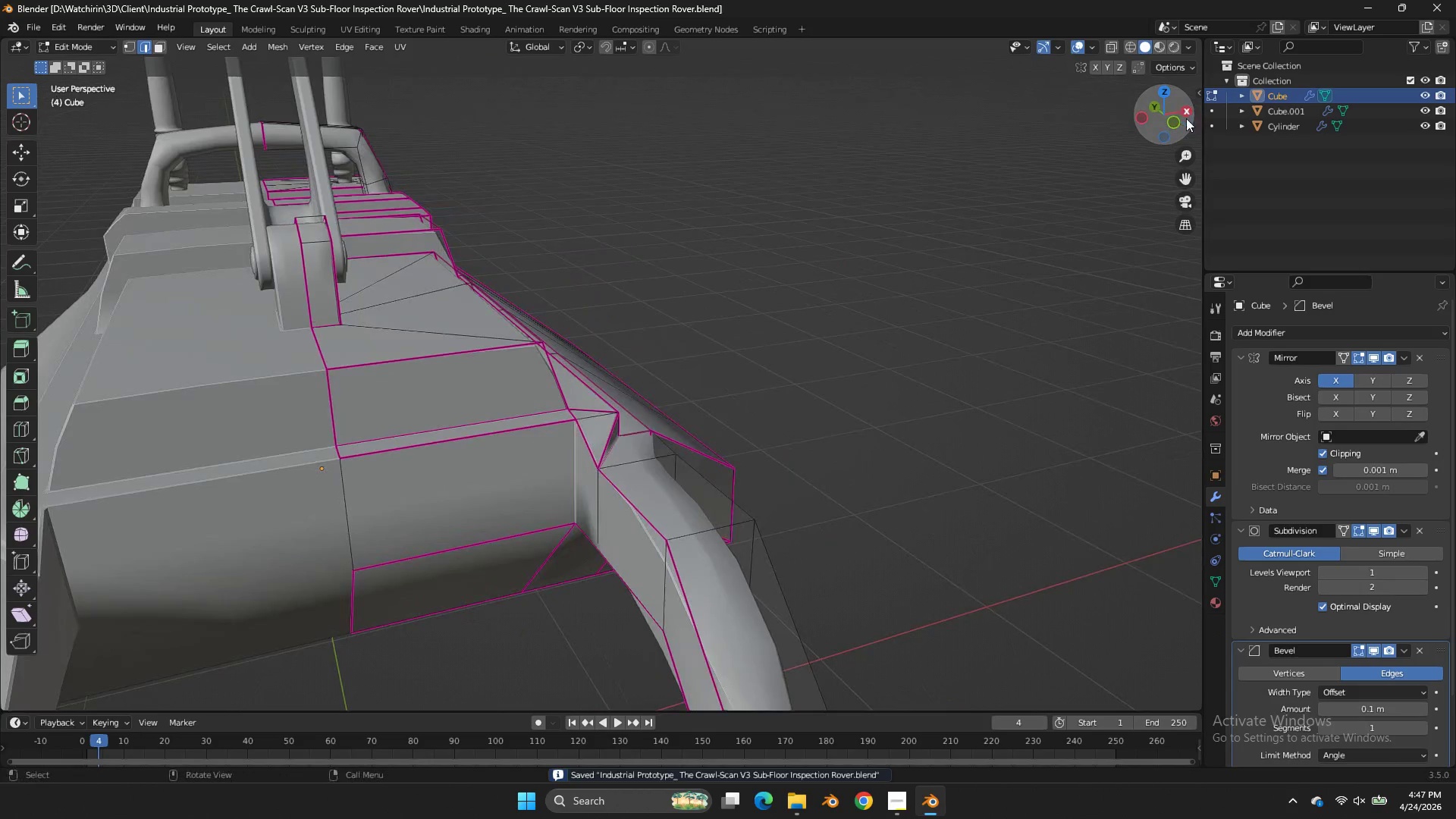 
key(Control+S)
 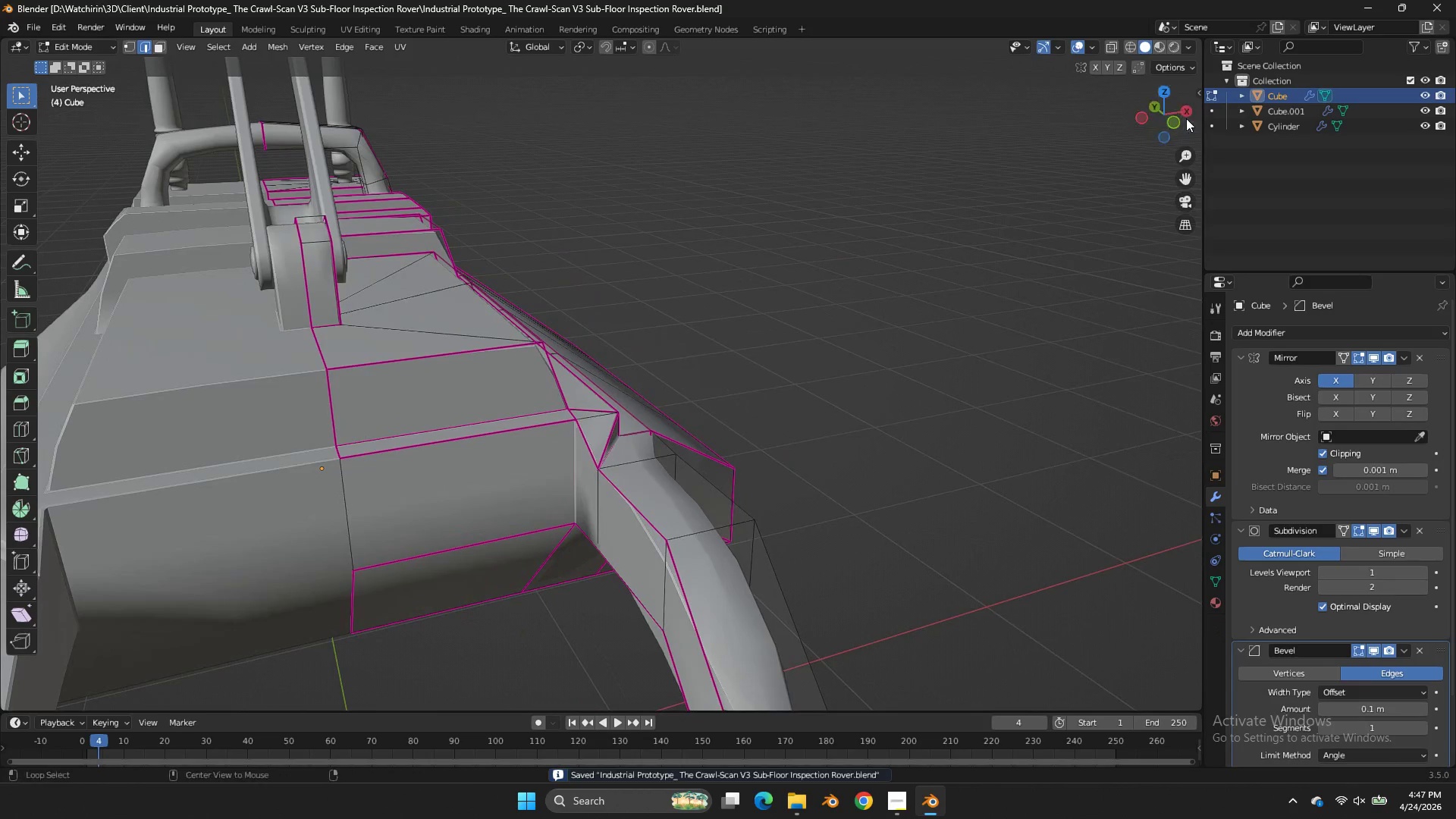 
key(Alt+AltLeft)
 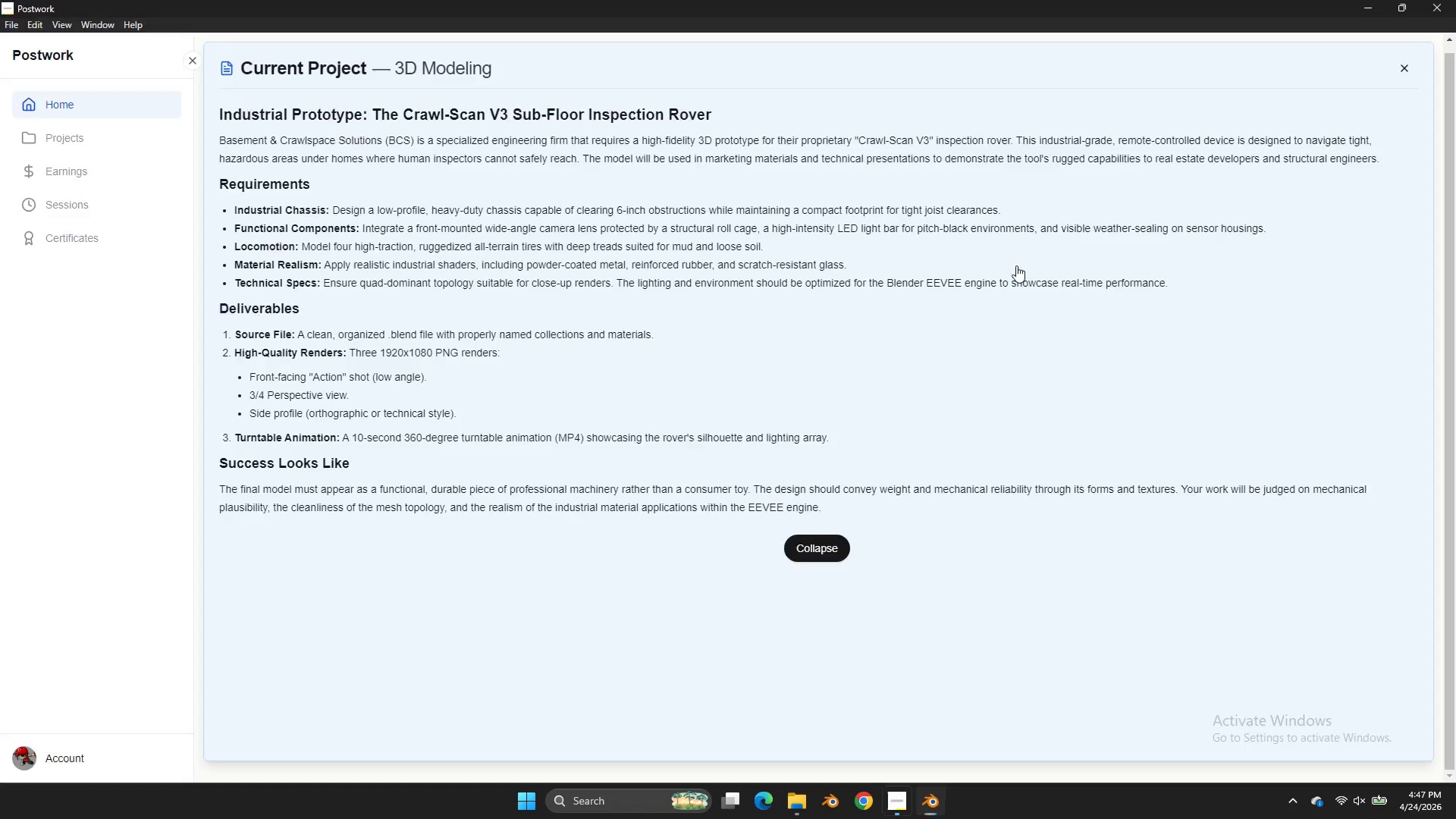 
key(Alt+Tab)